 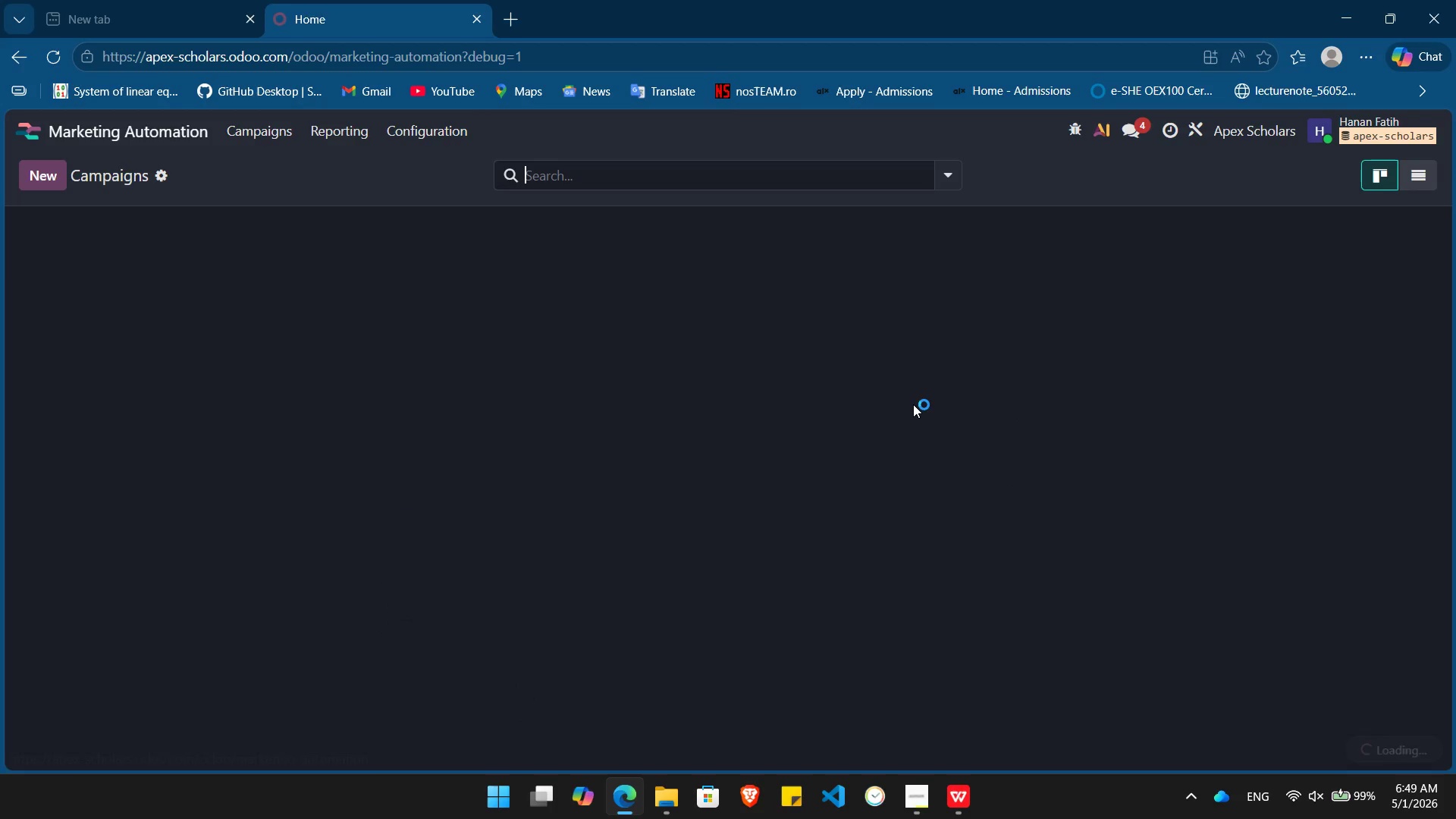 
left_click([511, 12])
 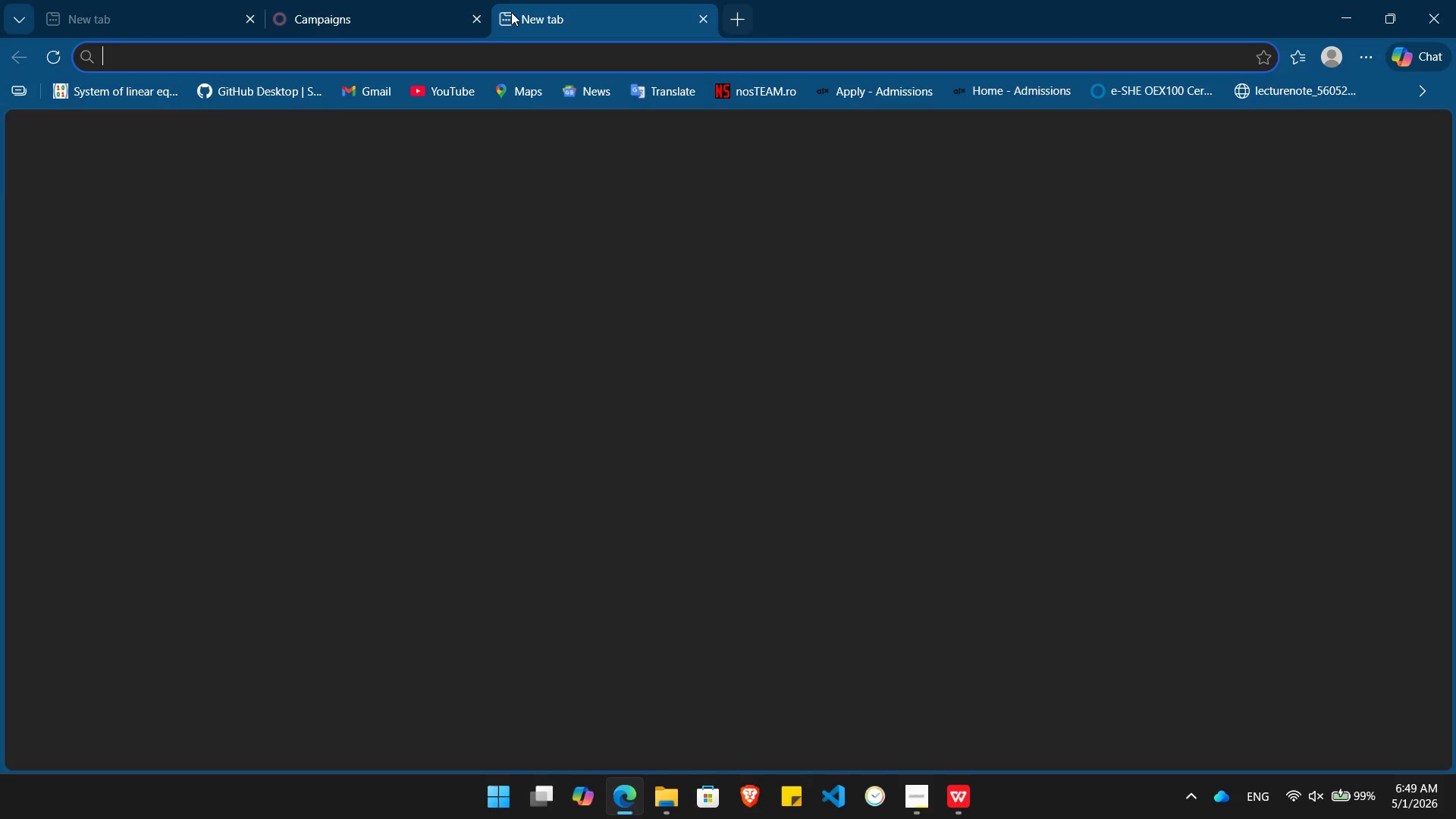 
hold_key(key=ControlLeft, duration=0.64)
 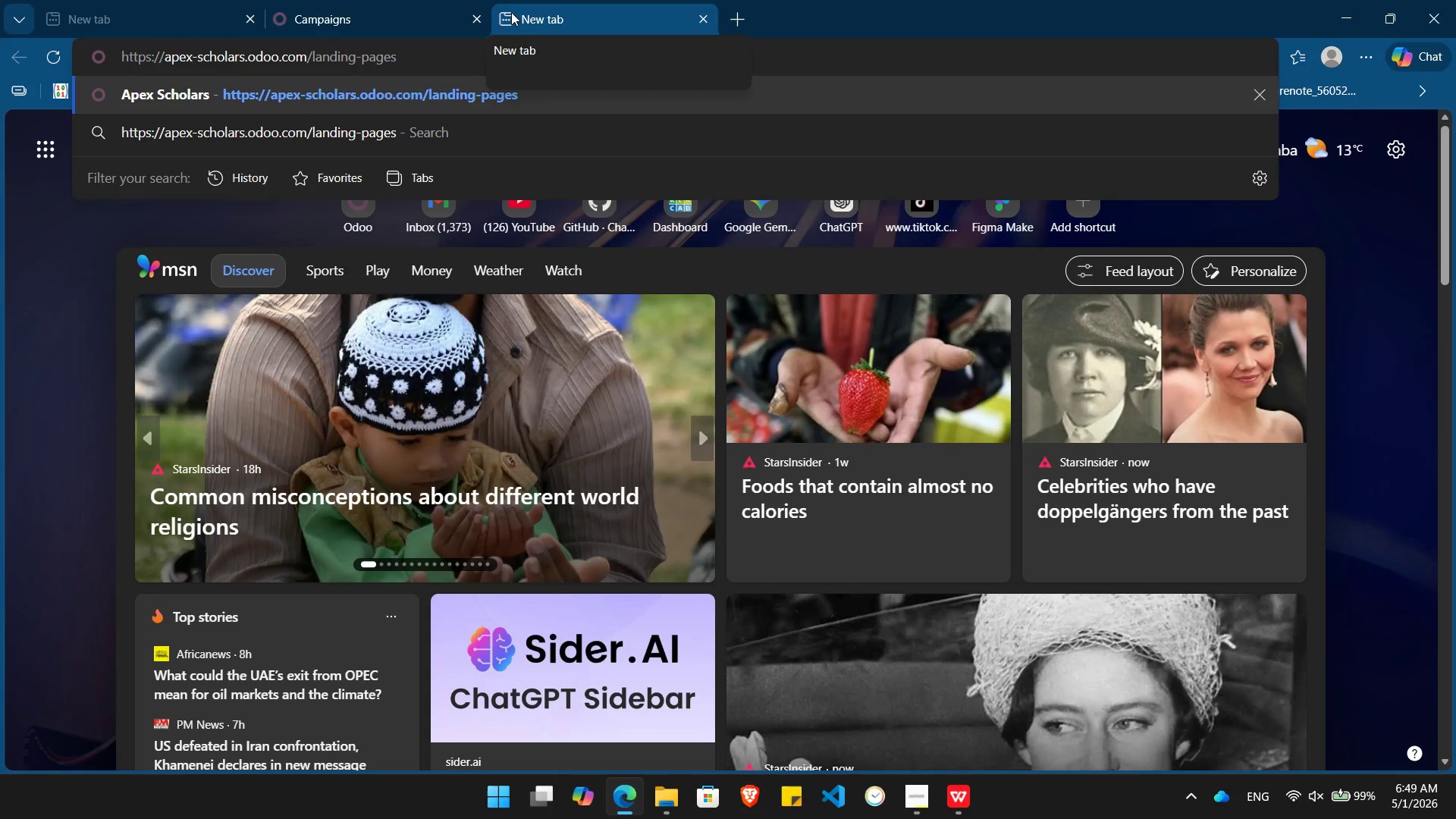 
key(V)
 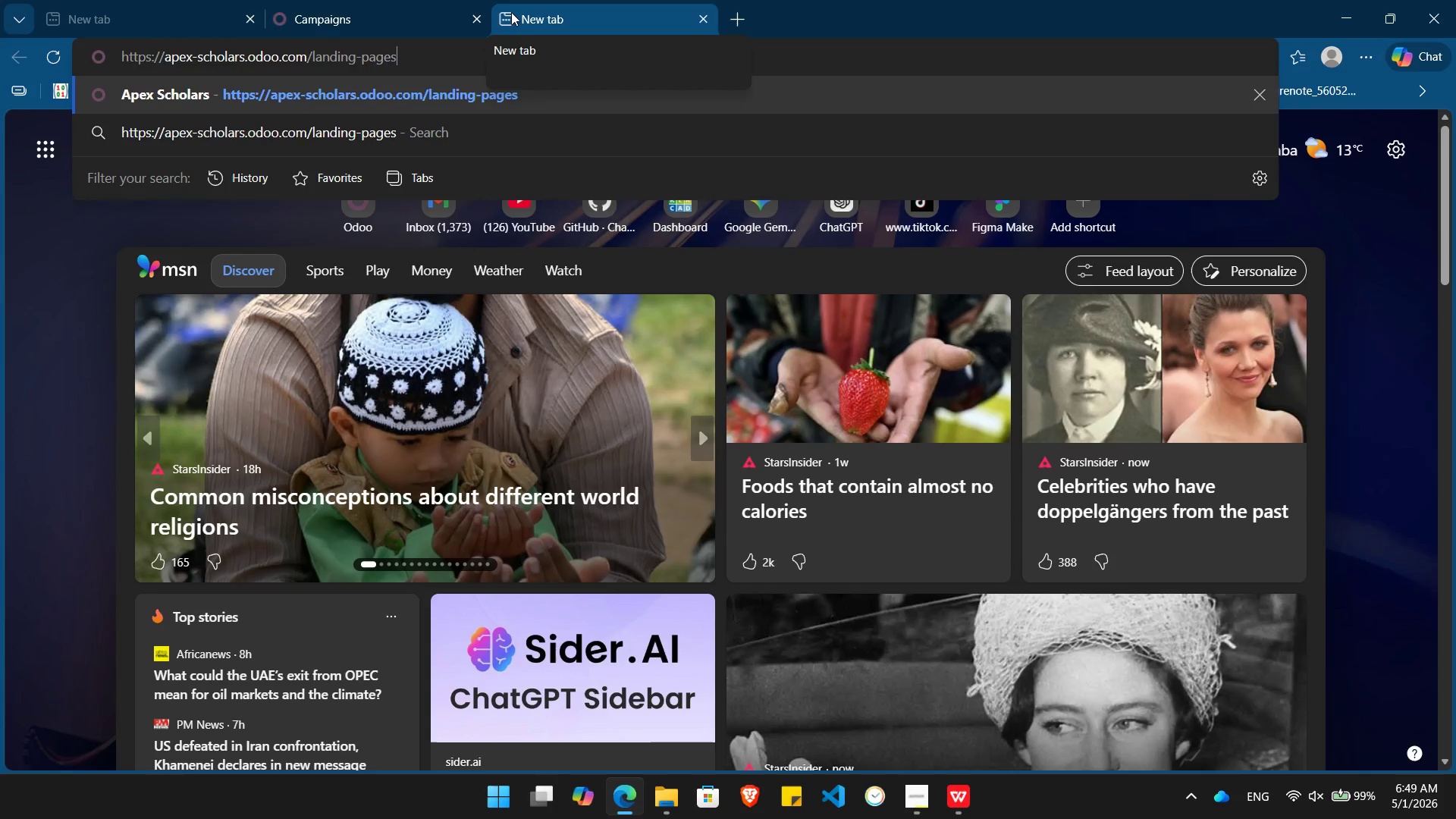 
key(Enter)
 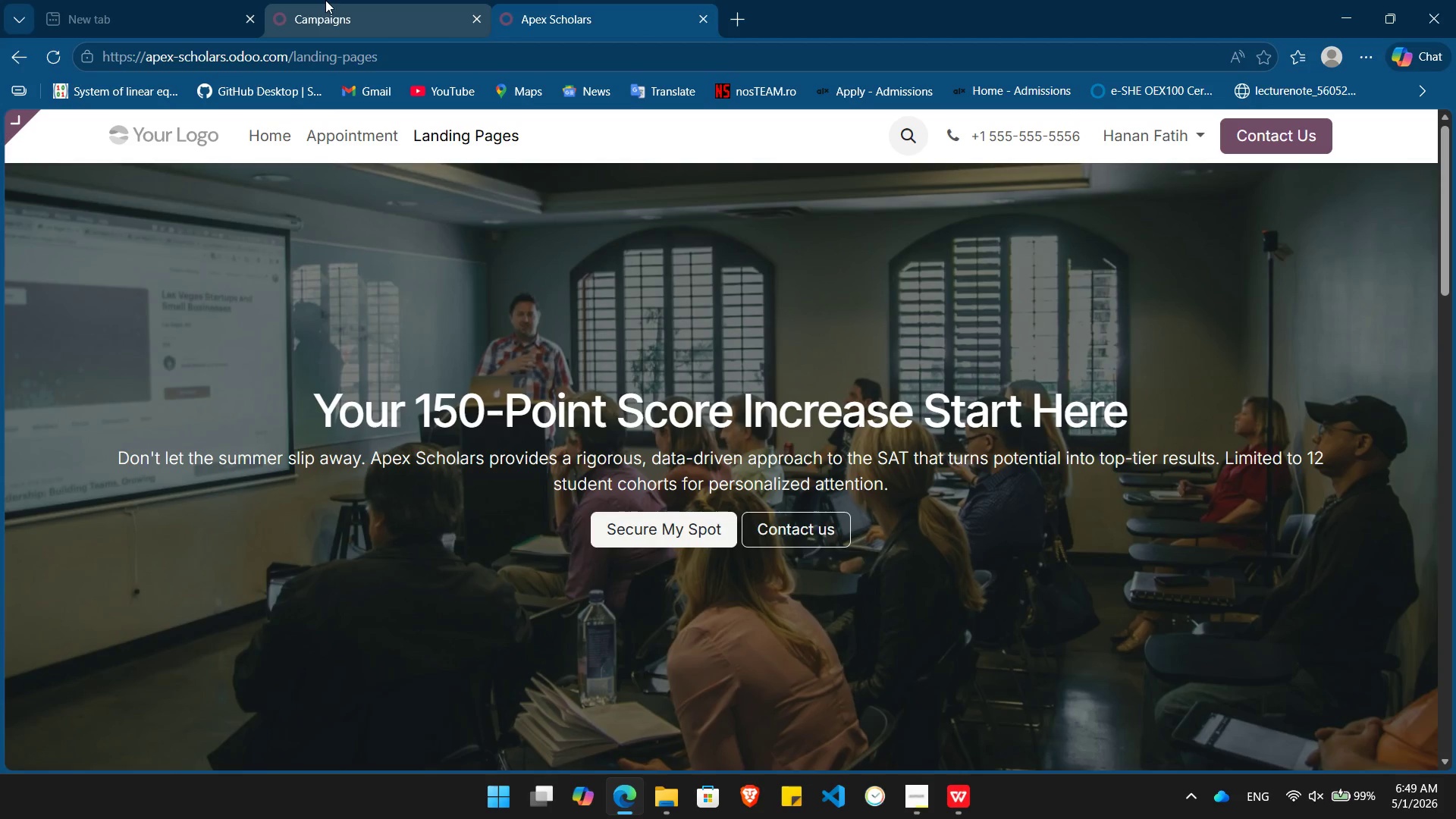 
left_click([325, 0])
 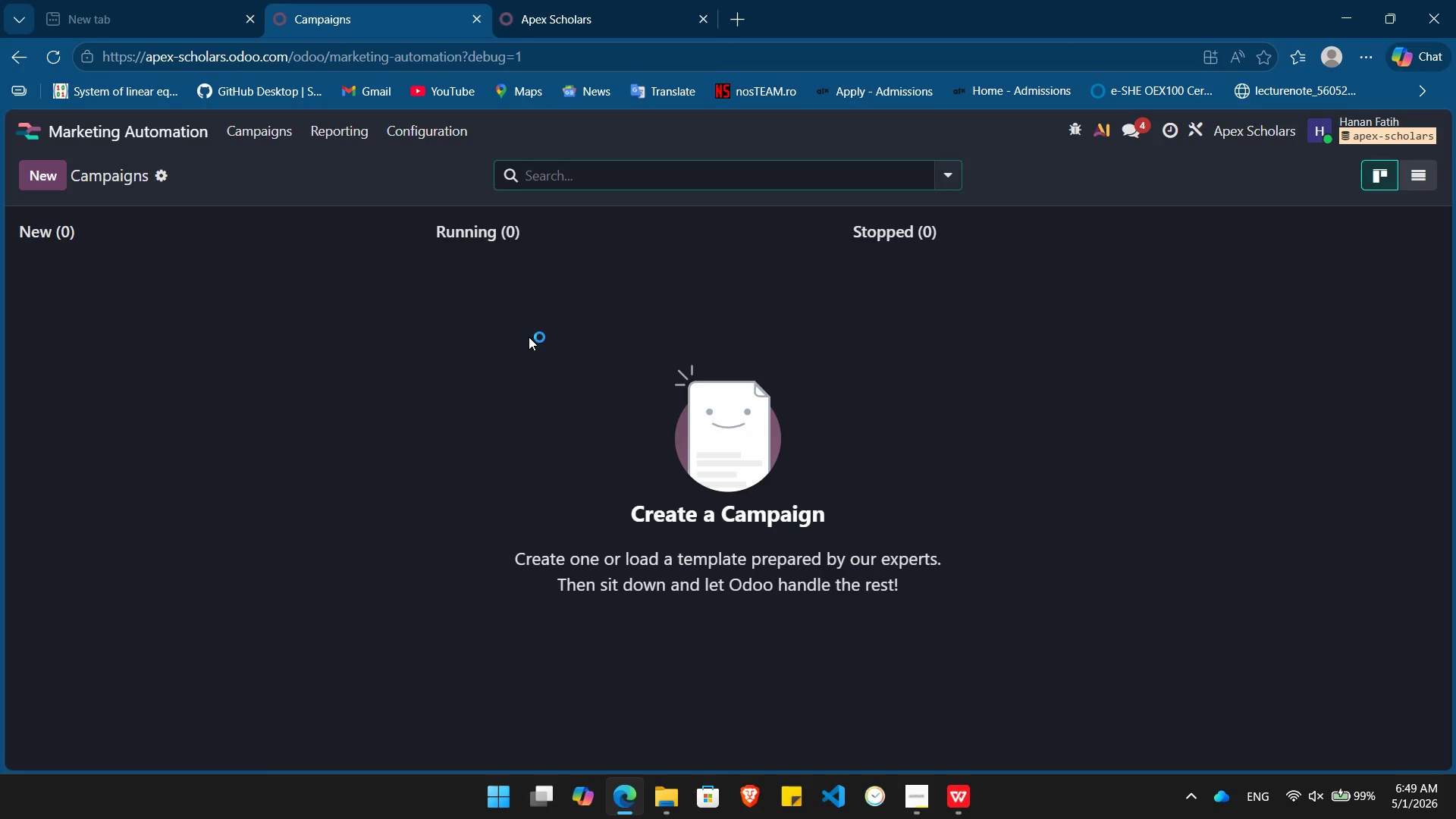 
wait(15.28)
 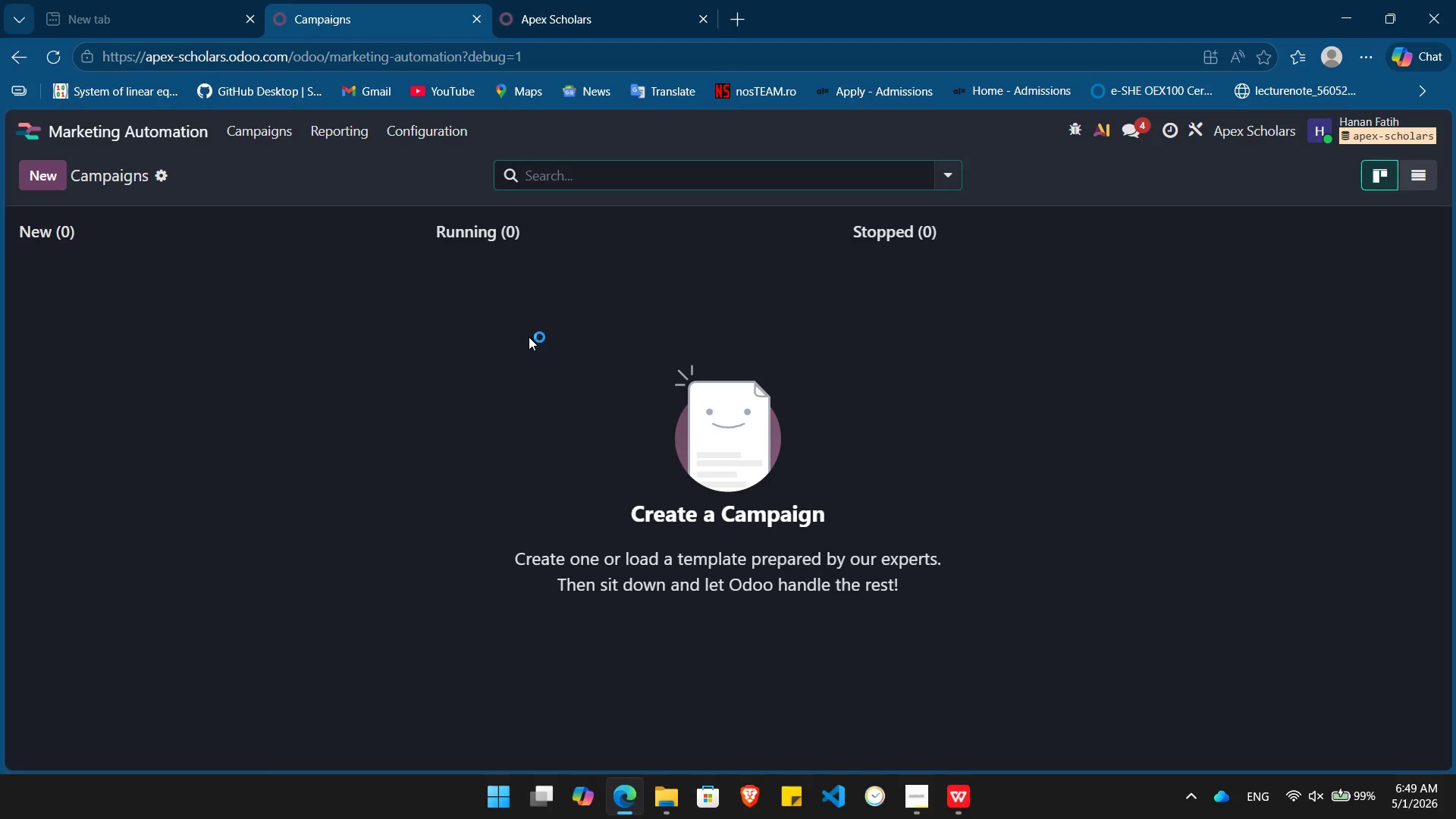 
left_click([34, 167])
 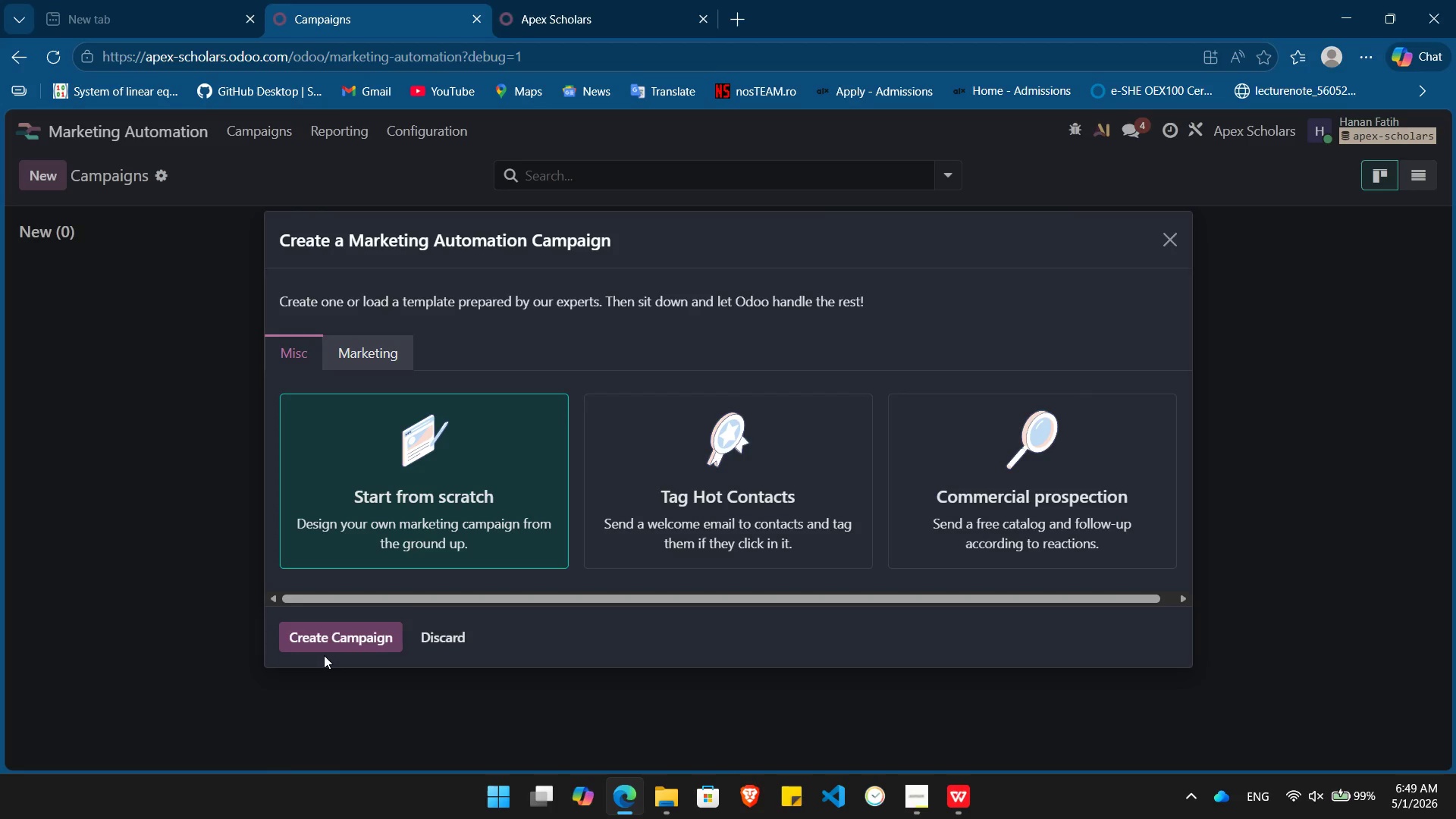 
left_click([335, 643])
 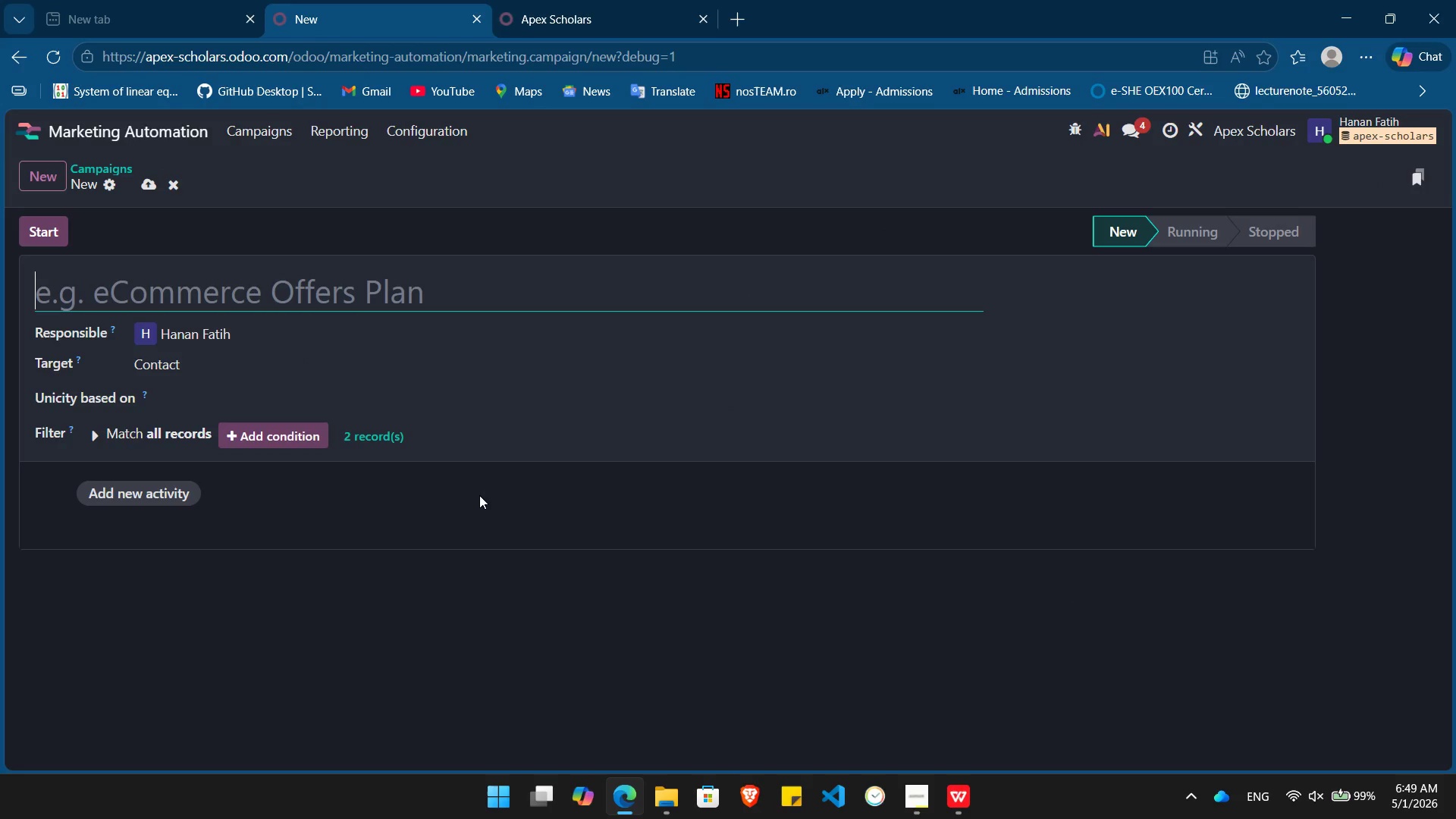 
type(Student Activities)
 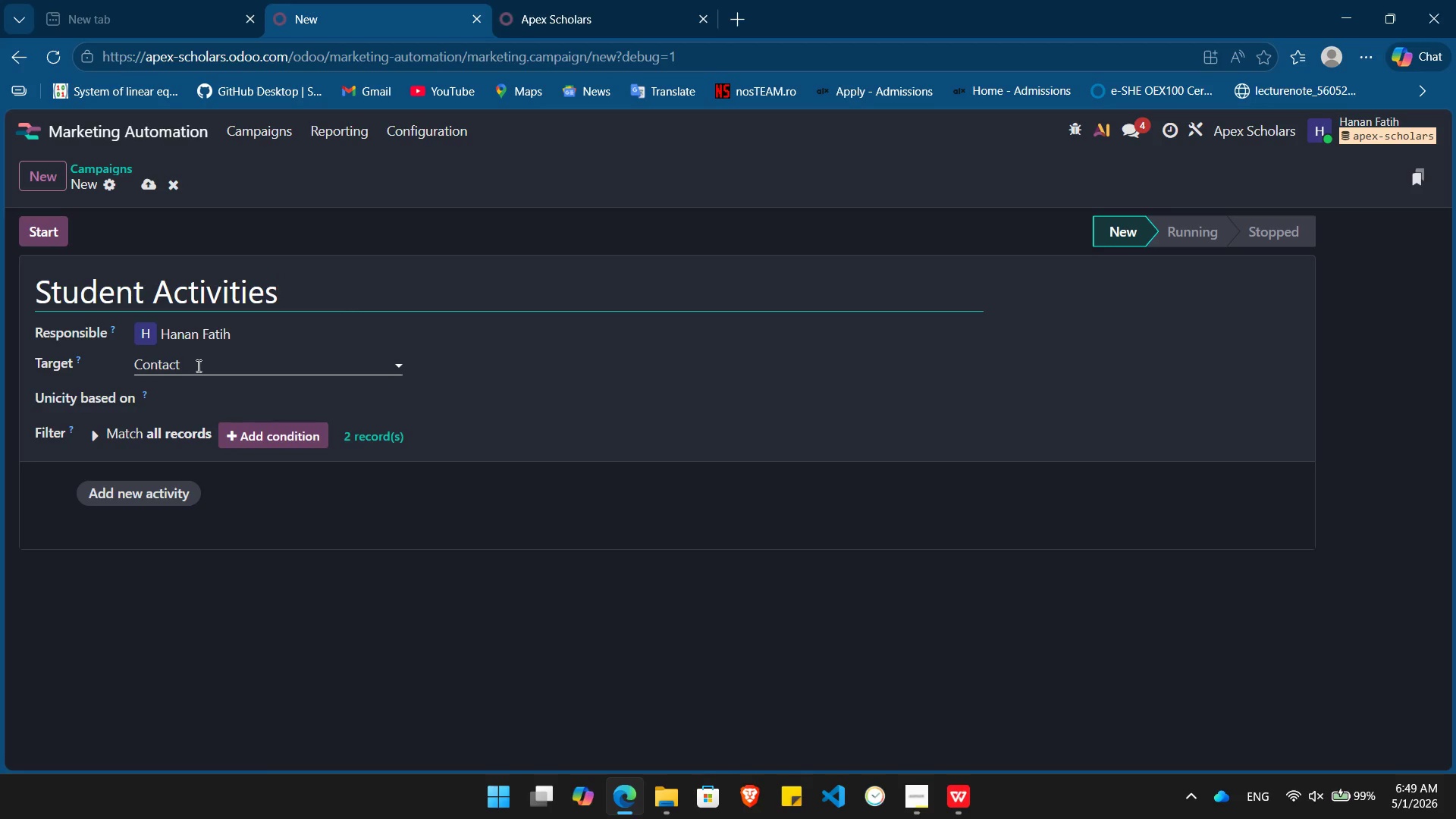 
left_click([198, 367])
 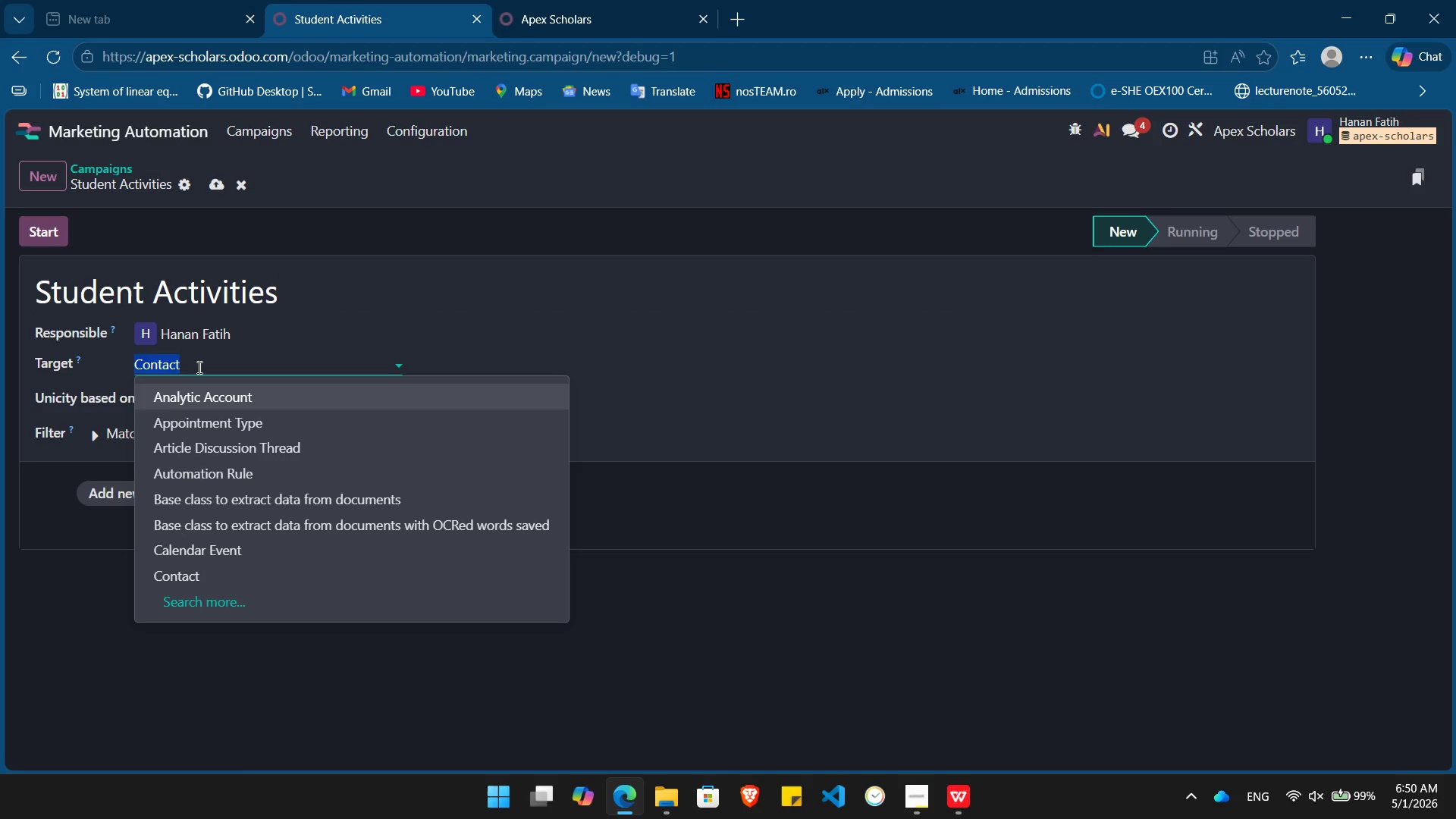 
type(mail)
 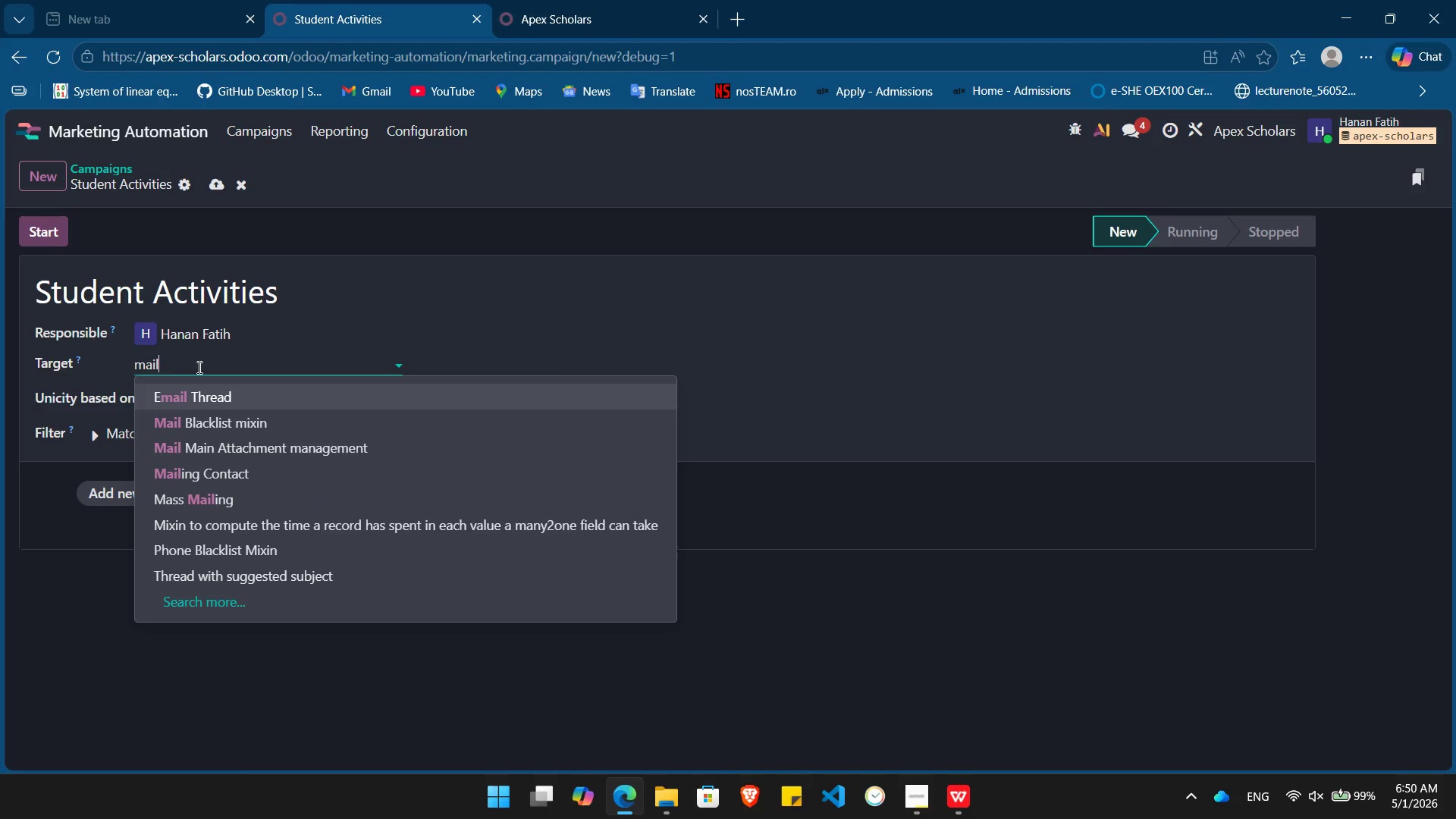 
key(ArrowDown)
 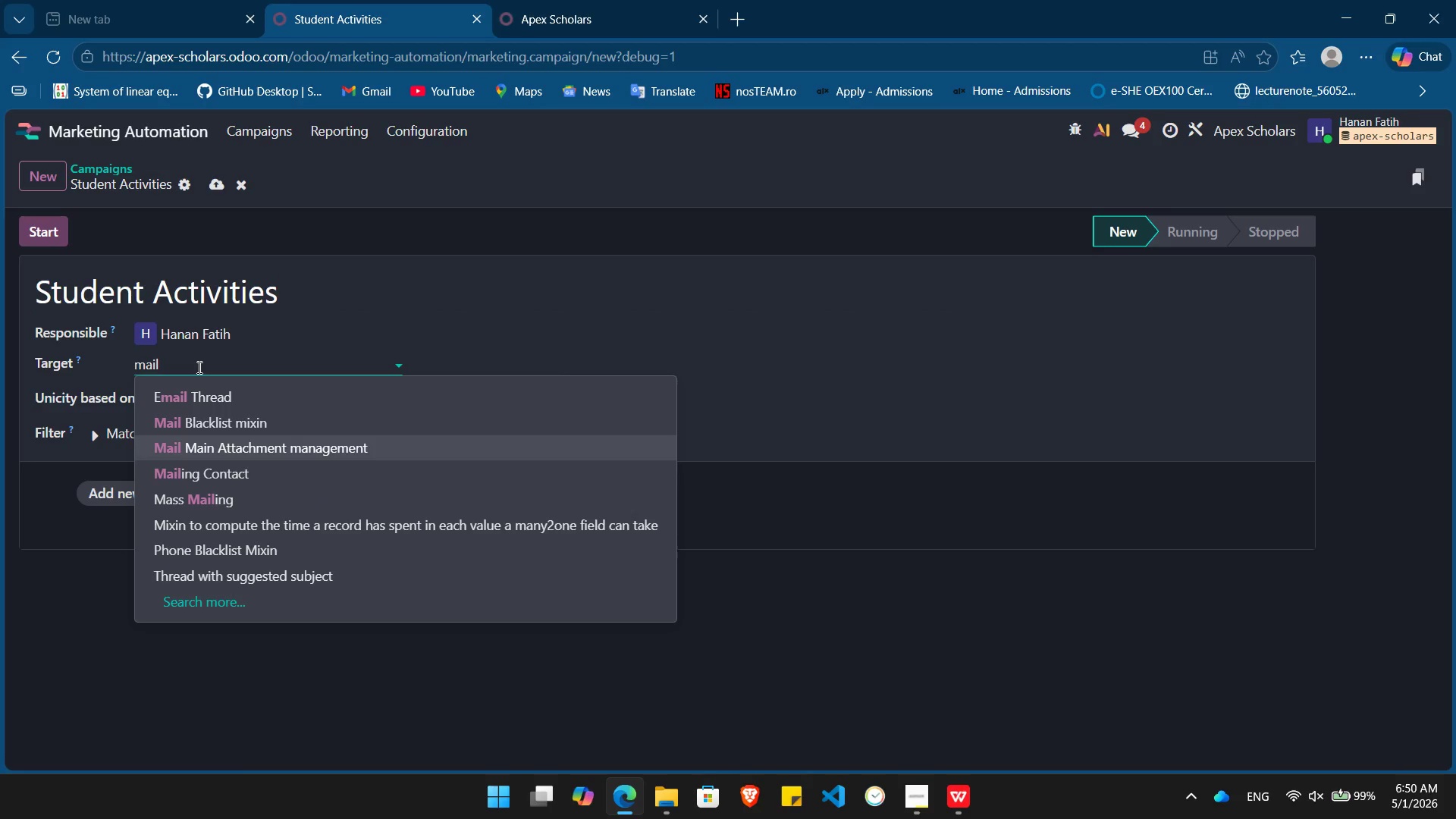 
key(ArrowDown)
 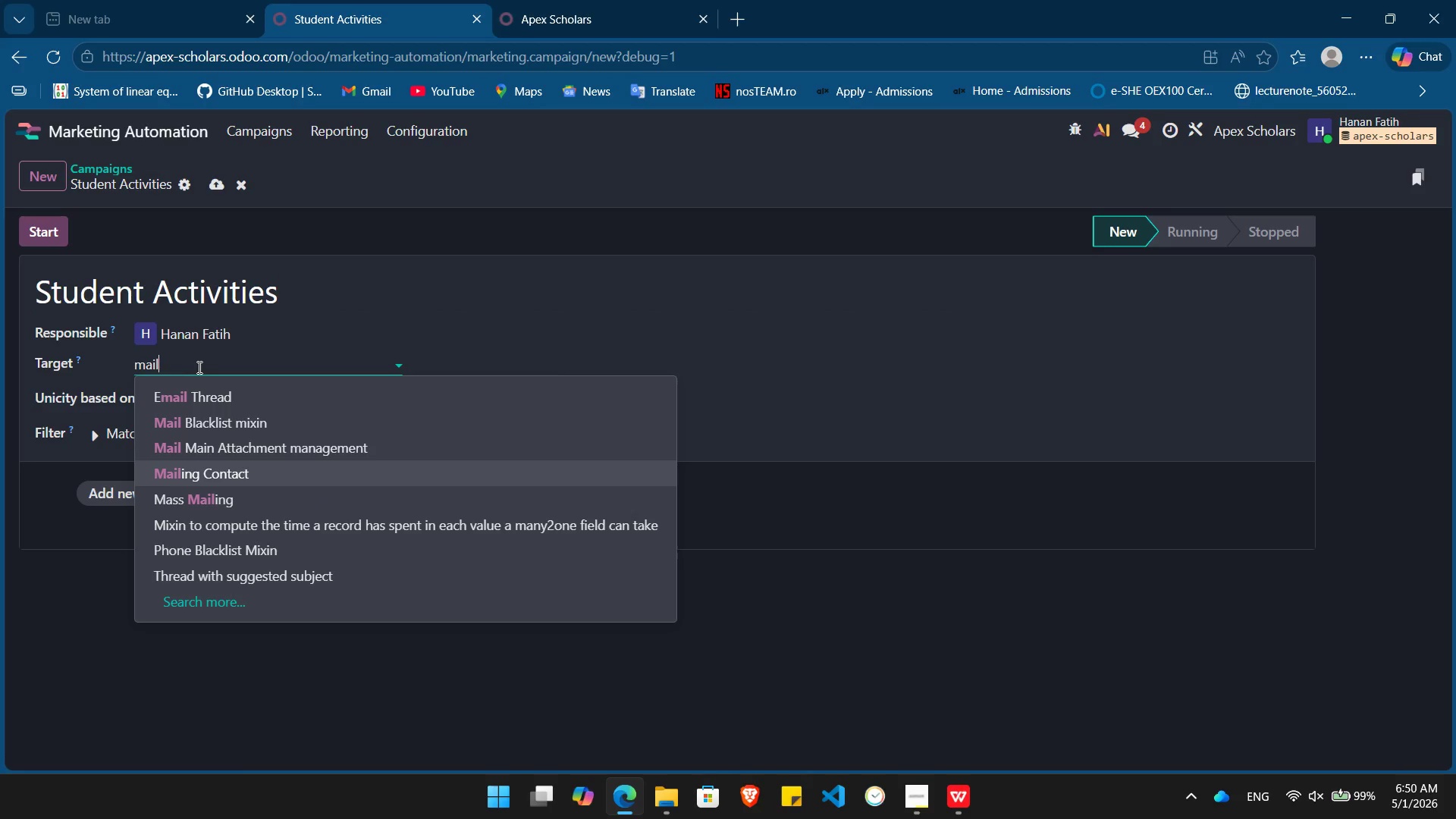 
key(ArrowDown)
 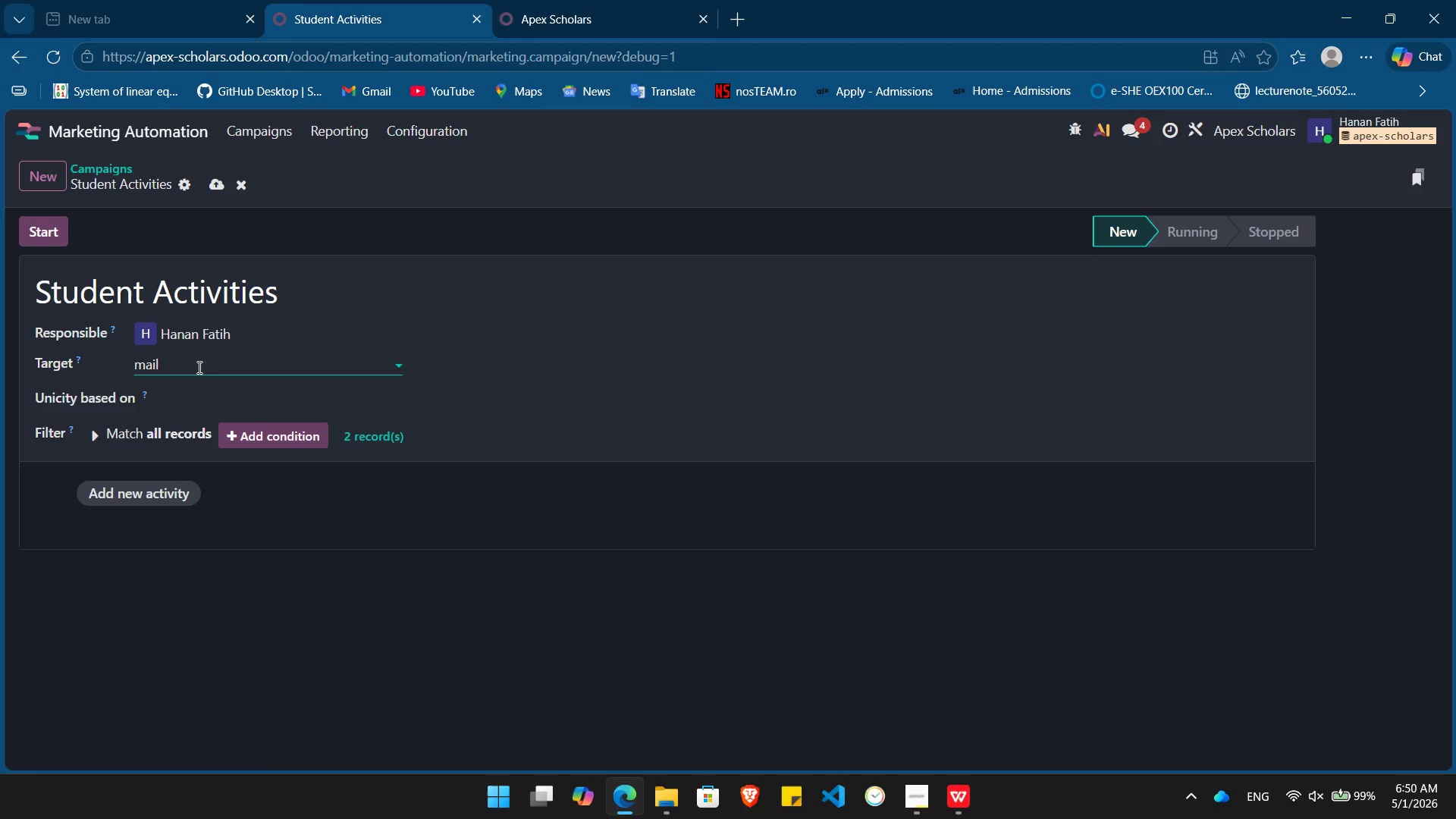 
key(Enter)
 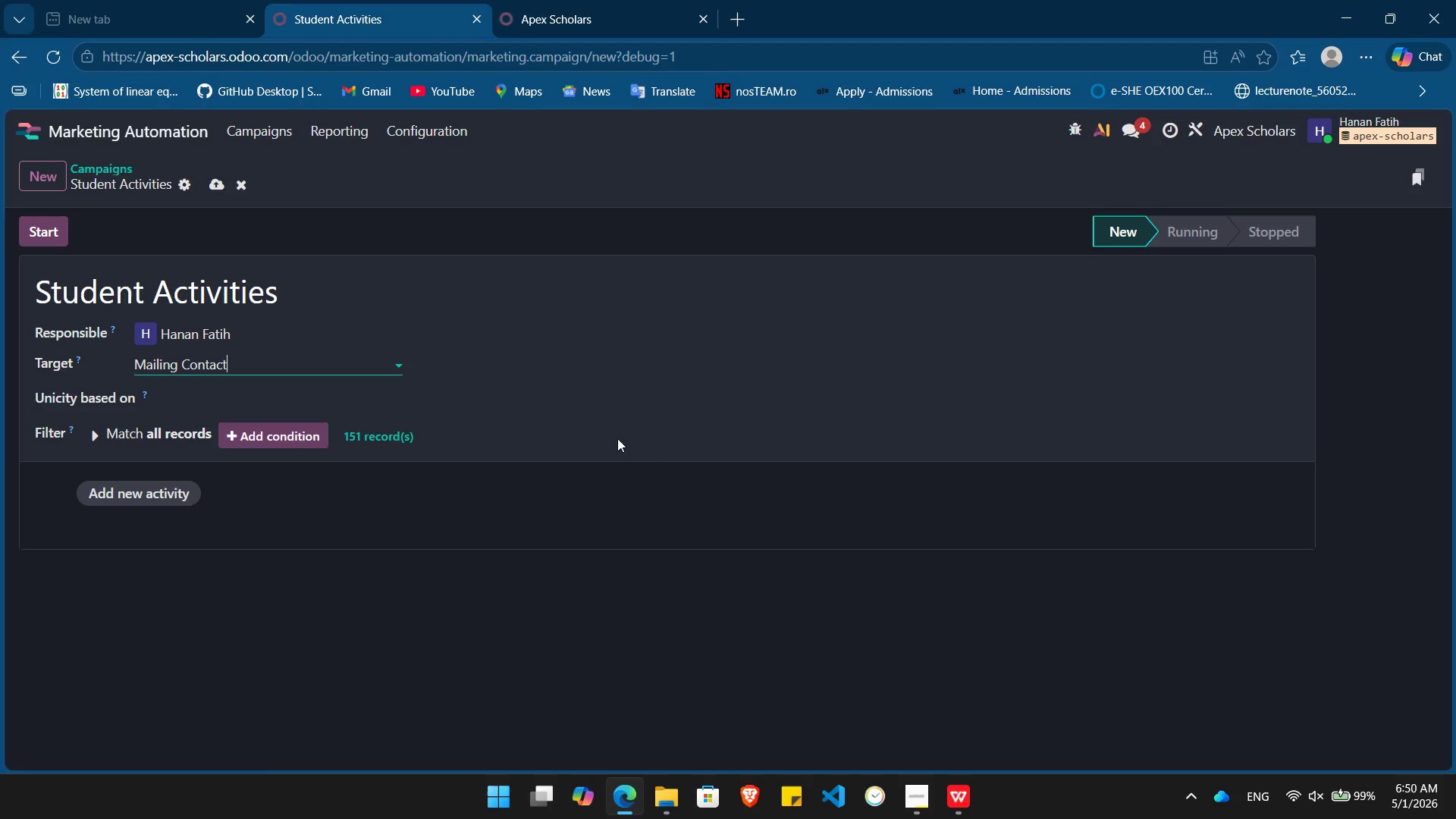 
wait(15.06)
 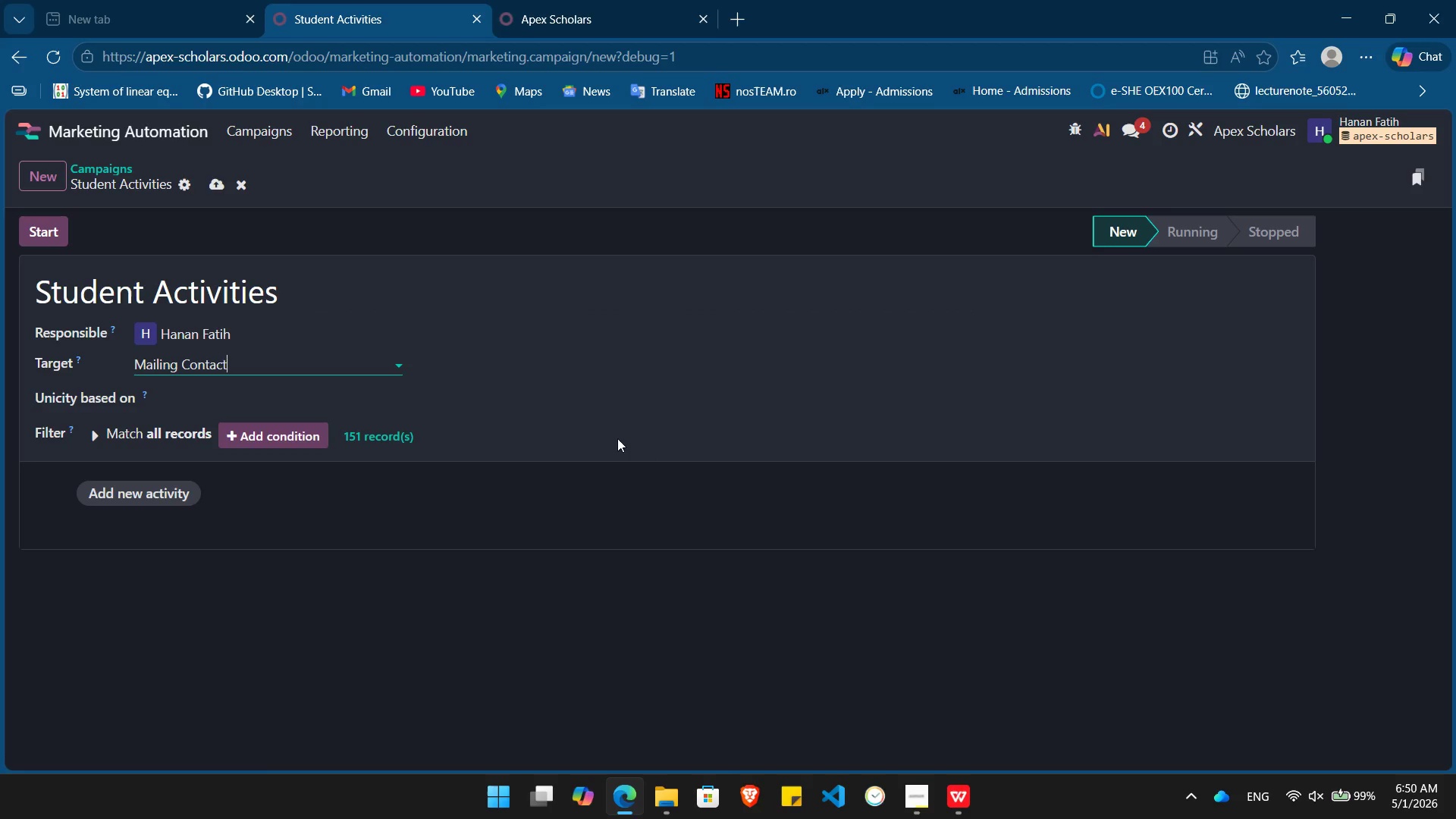 
left_click([293, 437])
 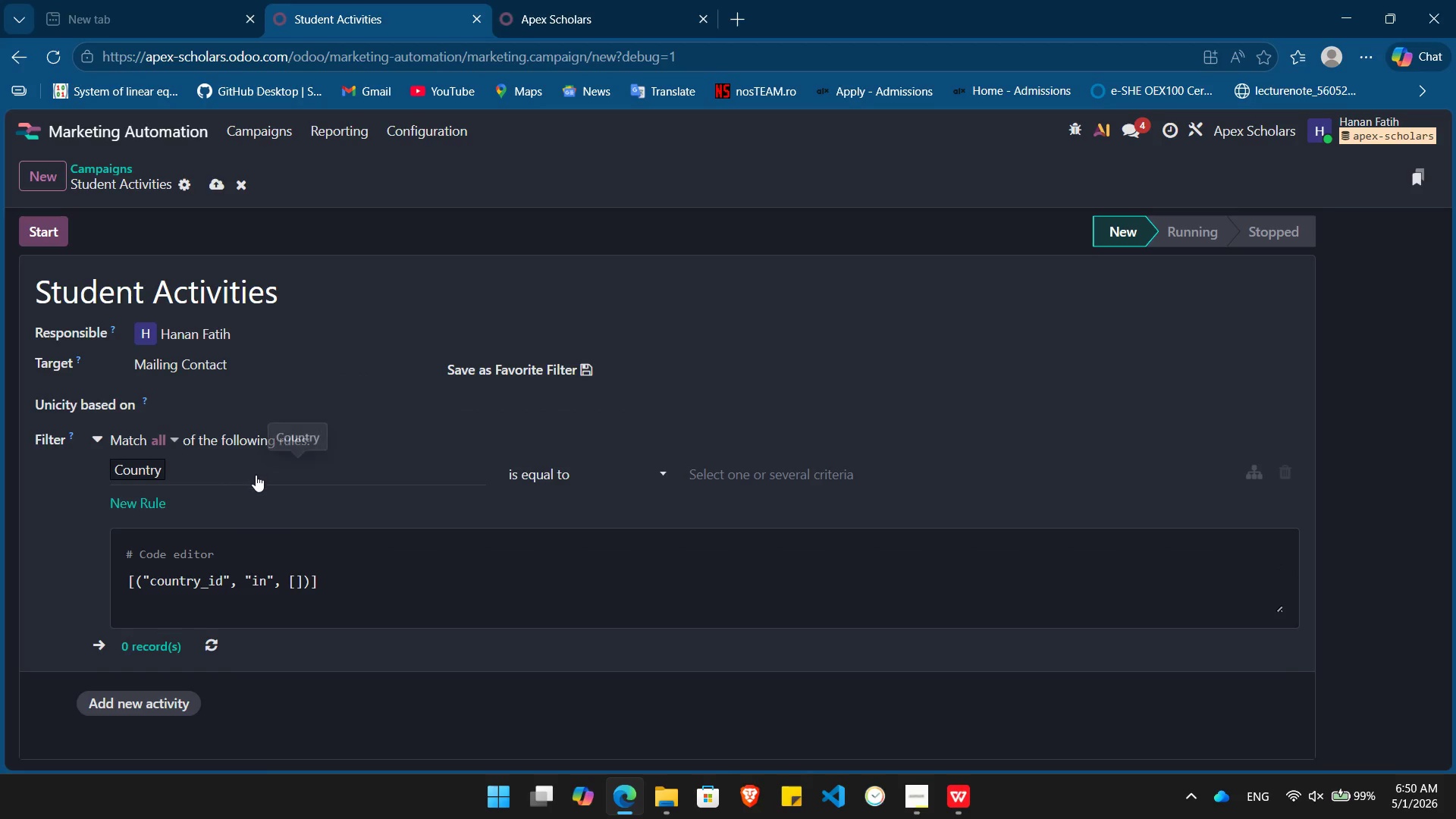 
left_click([256, 475])
 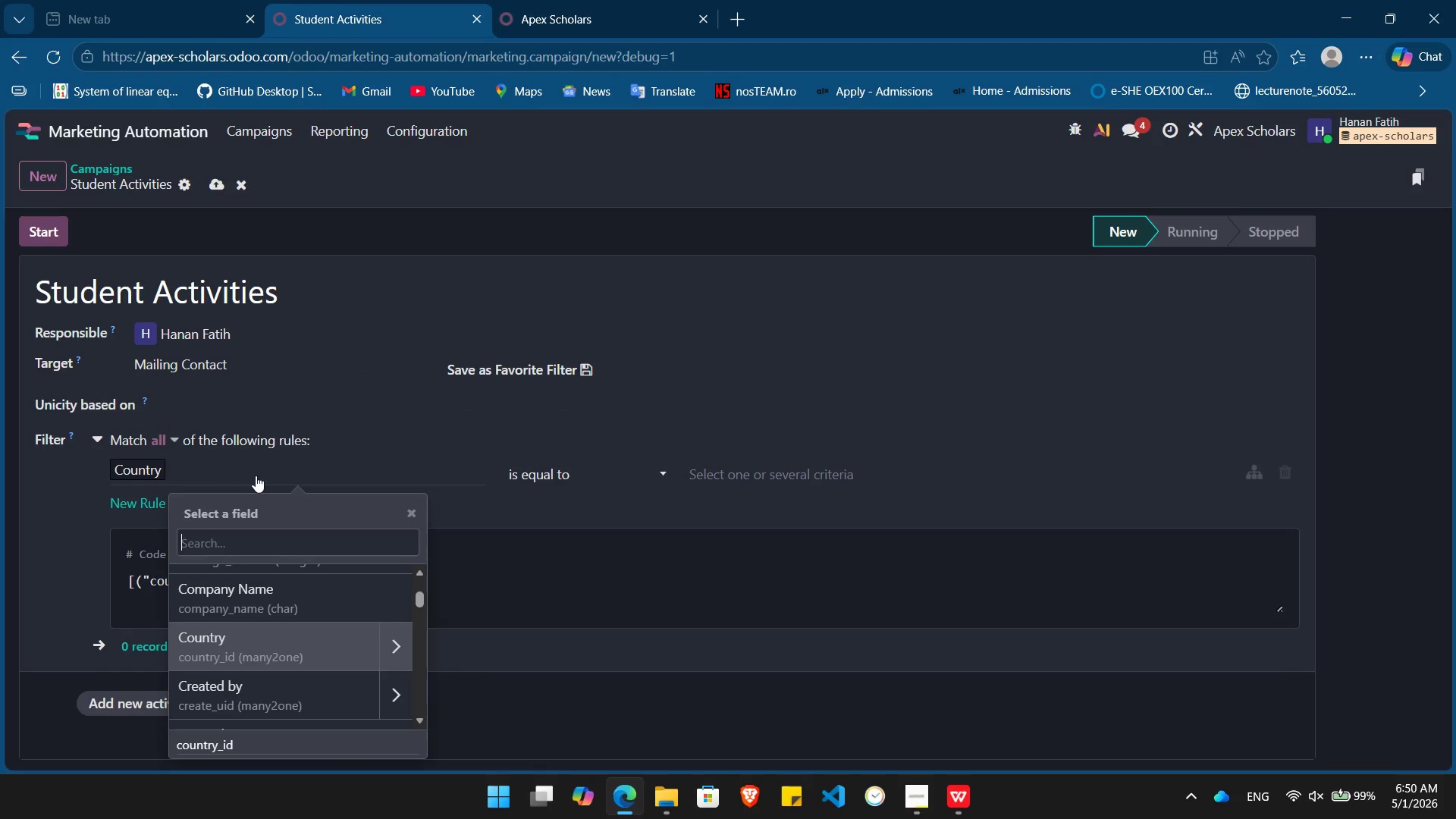 
type(segfil)
 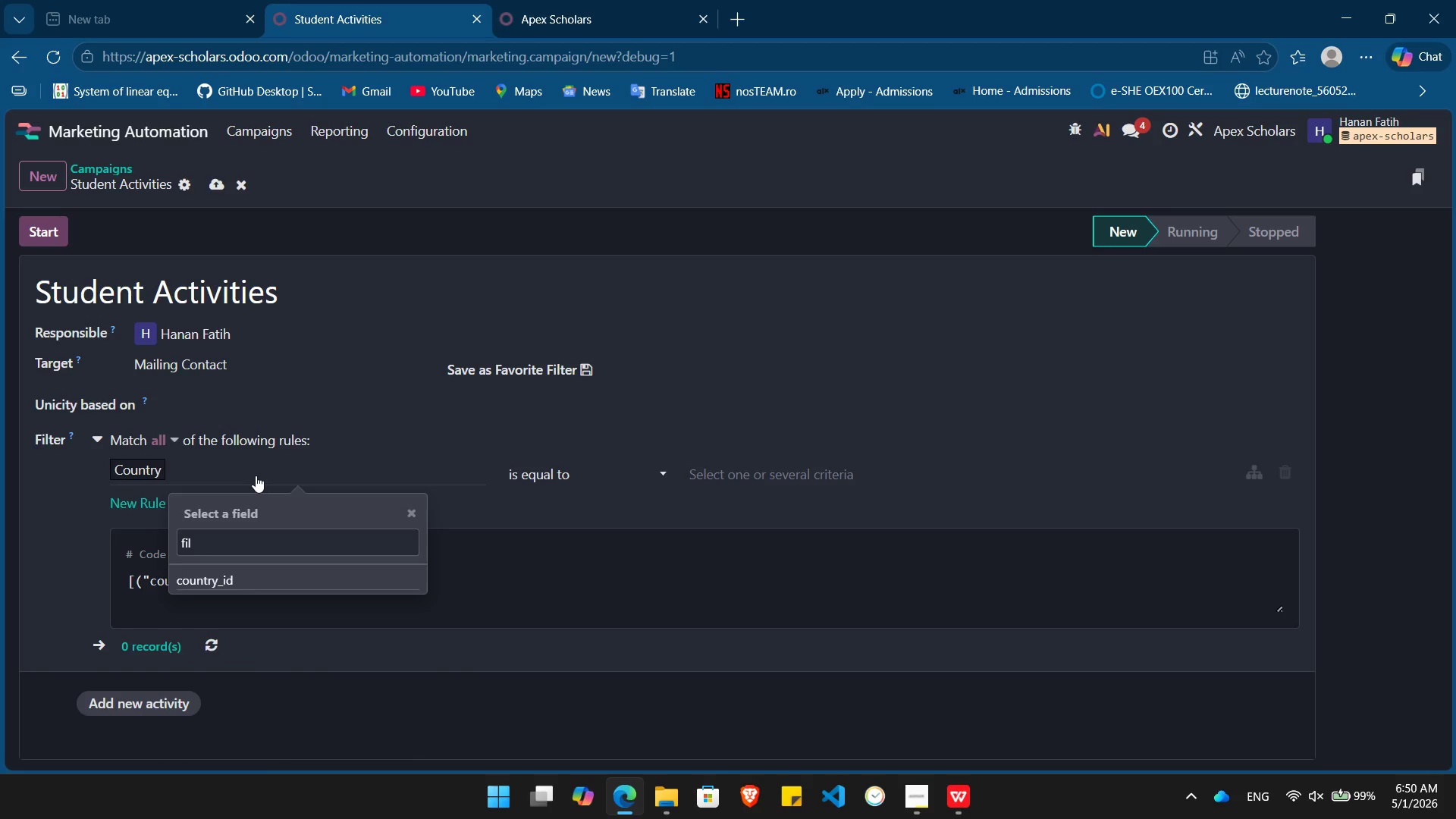 
hold_key(key=Backspace, duration=0.78)
 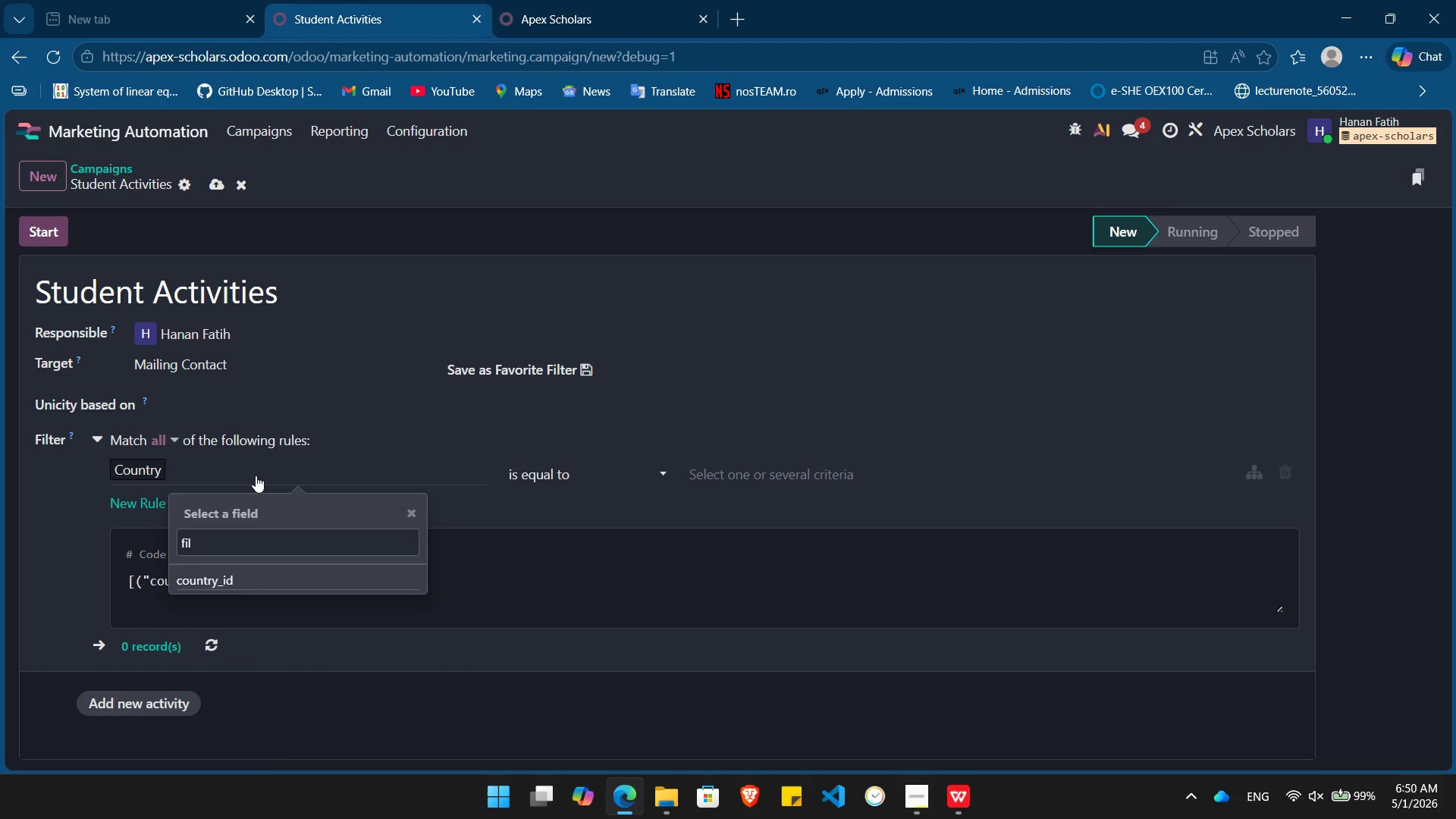 
hold_key(key=Backspace, duration=0.73)
 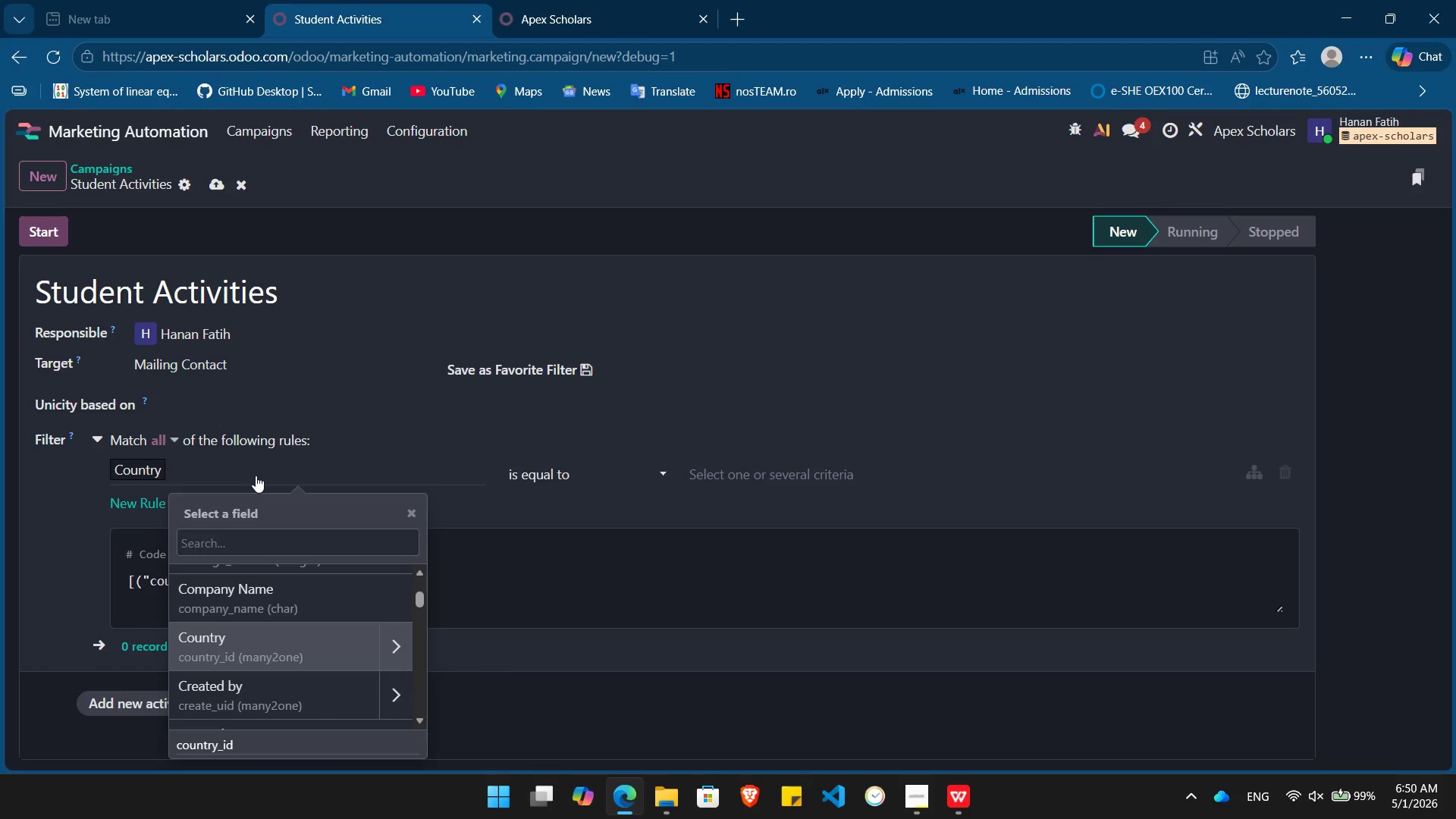 
type(gr)
 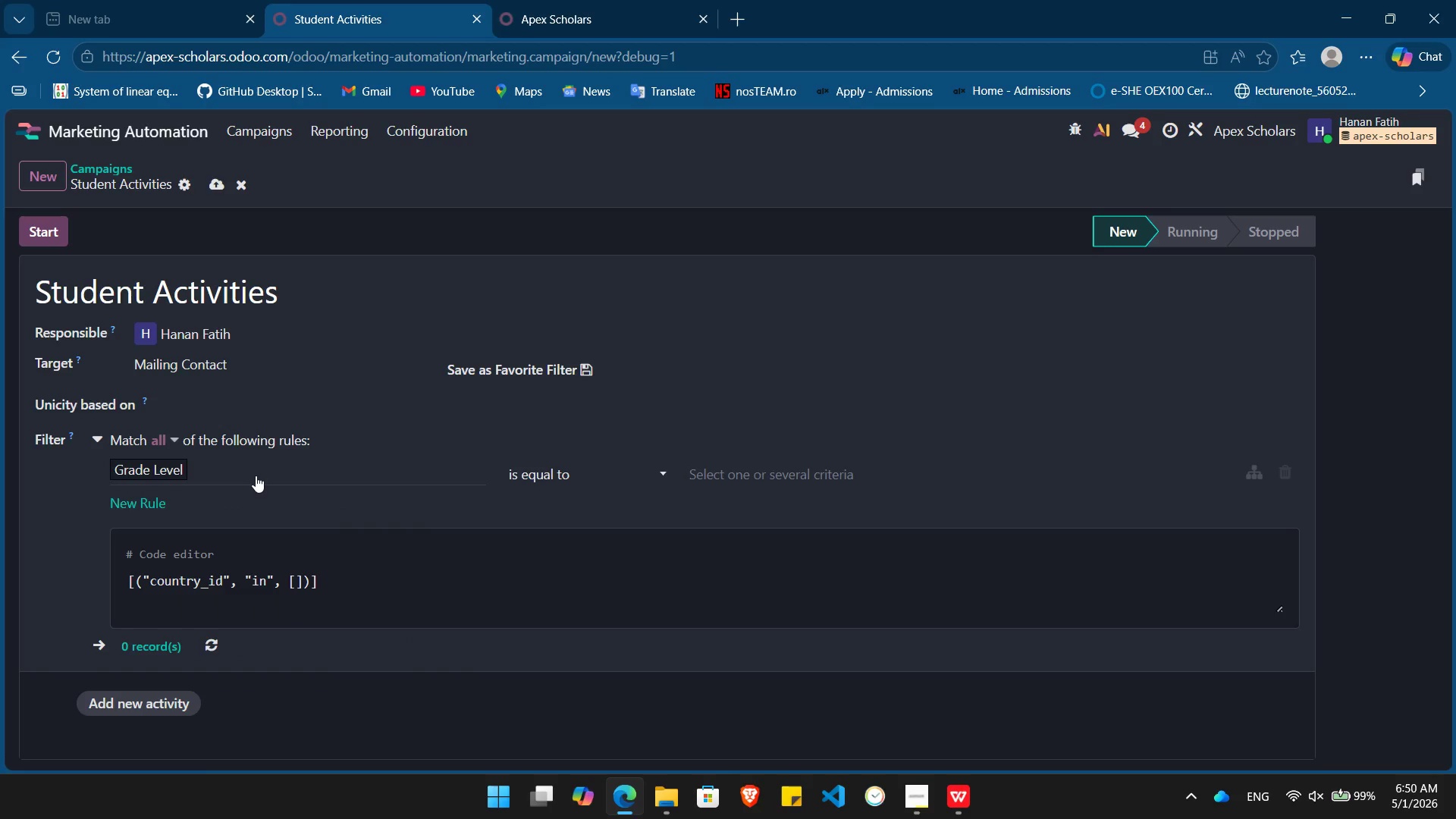 
key(Enter)
 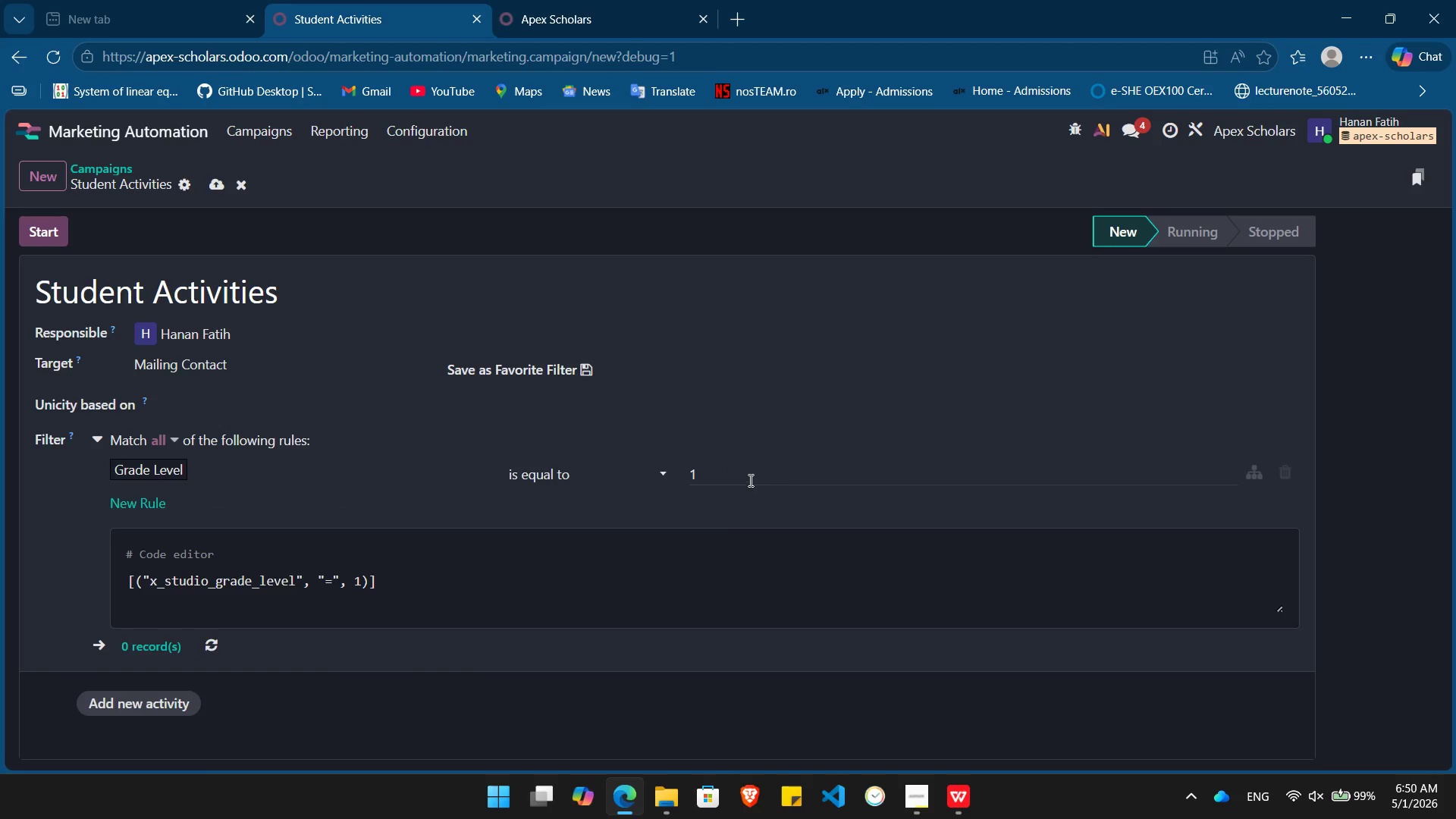 
left_click([736, 478])
 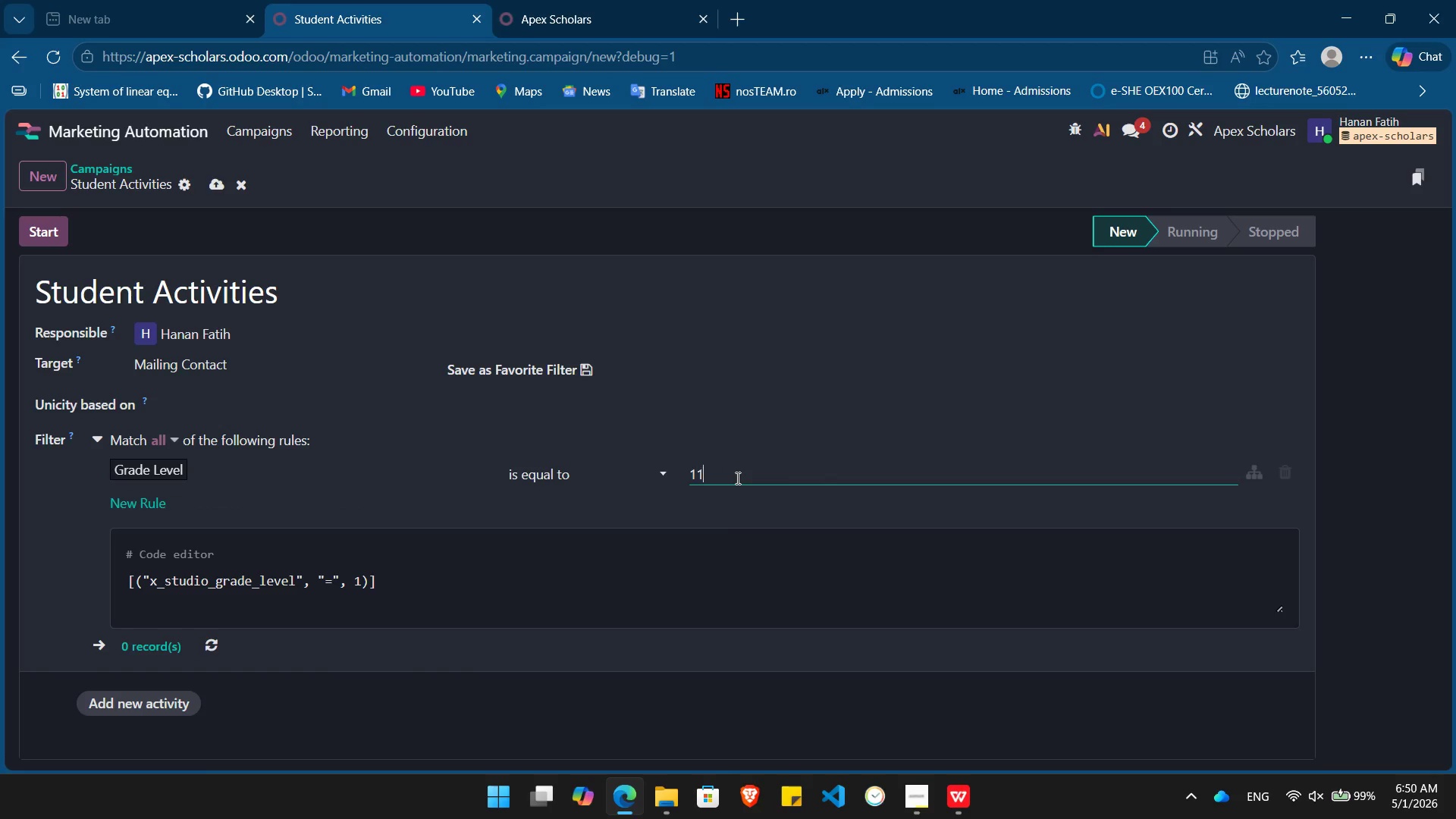 
key(Numpad1)
 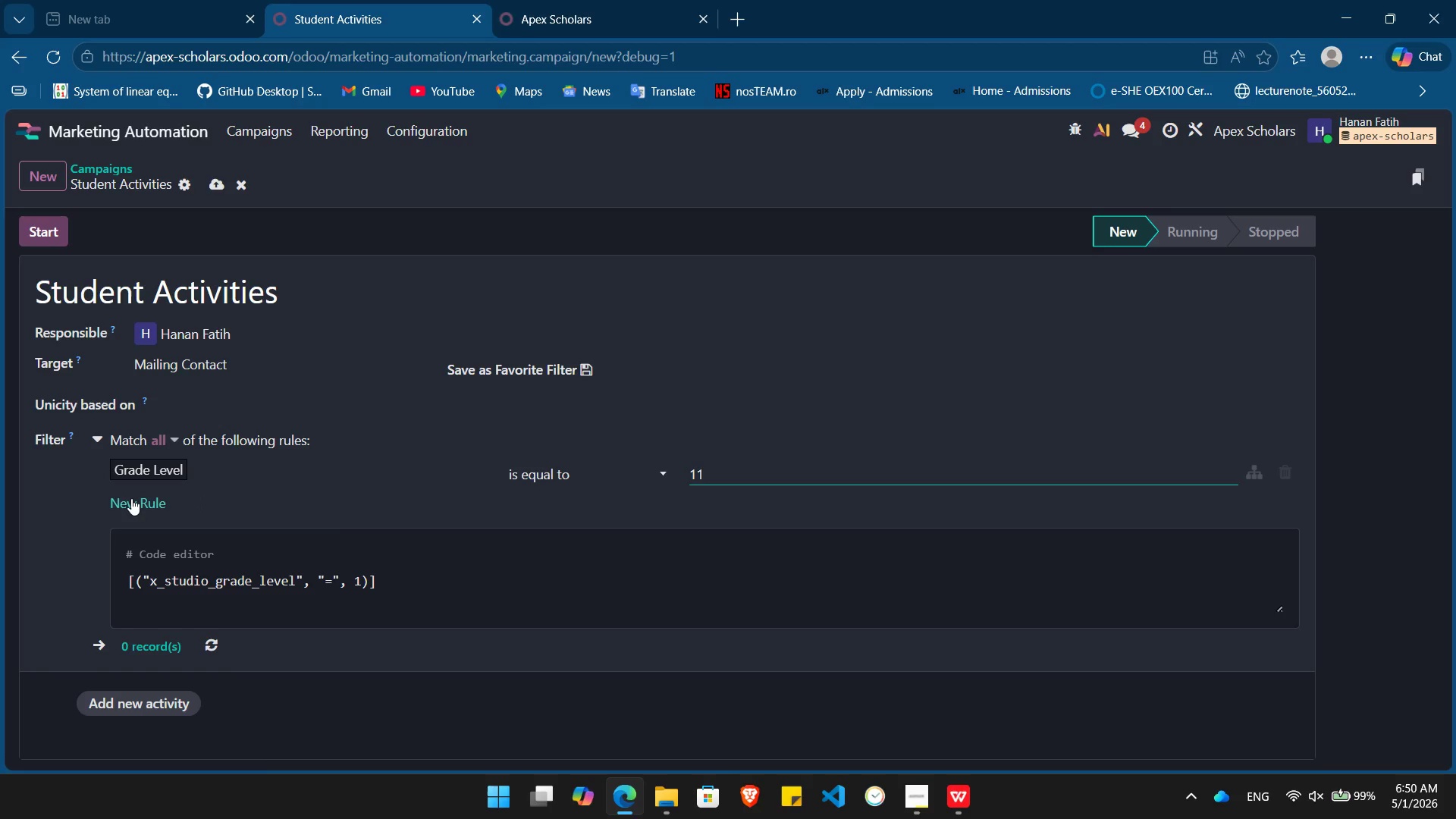 
left_click([131, 498])
 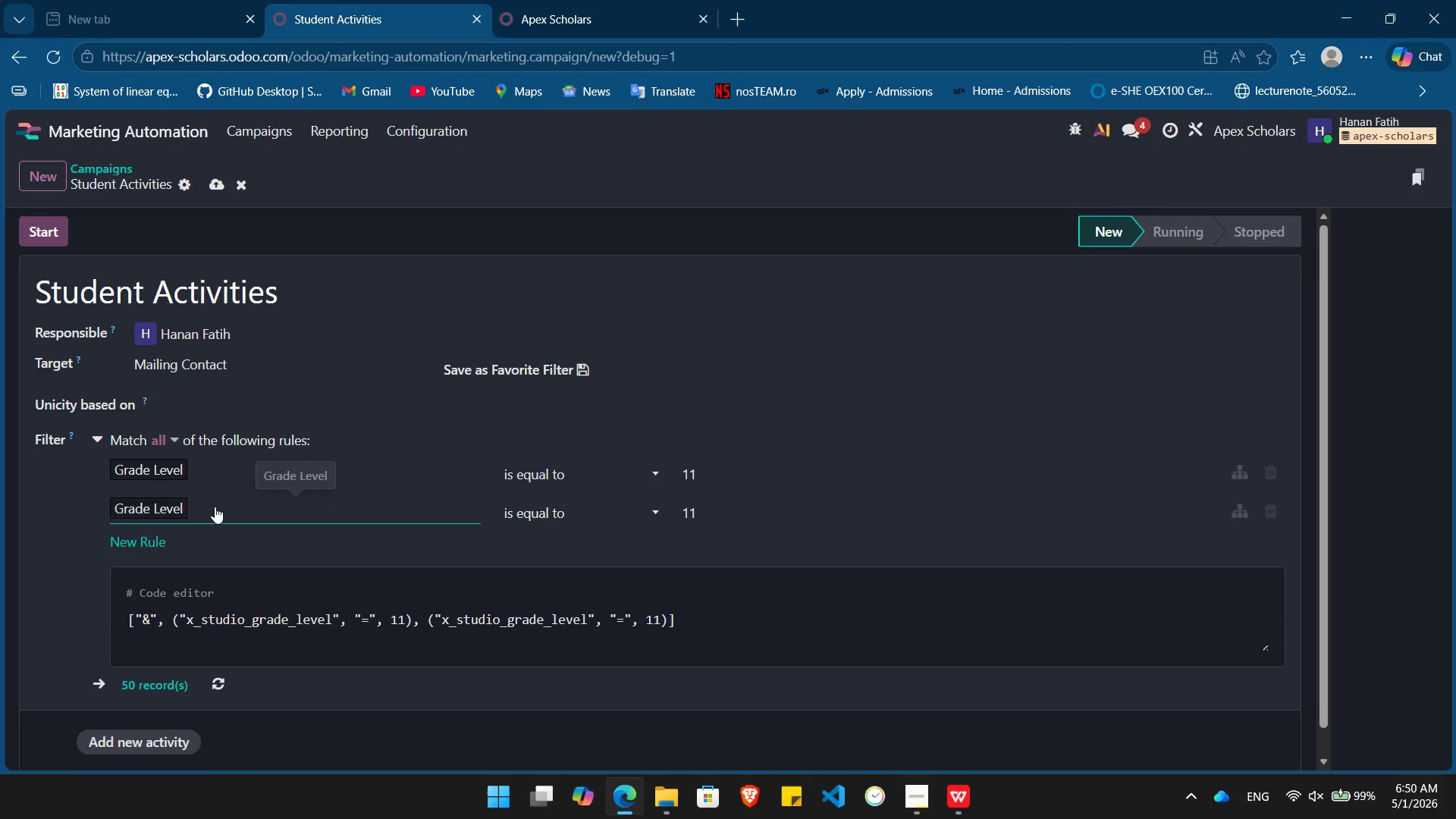 
left_click([215, 507])
 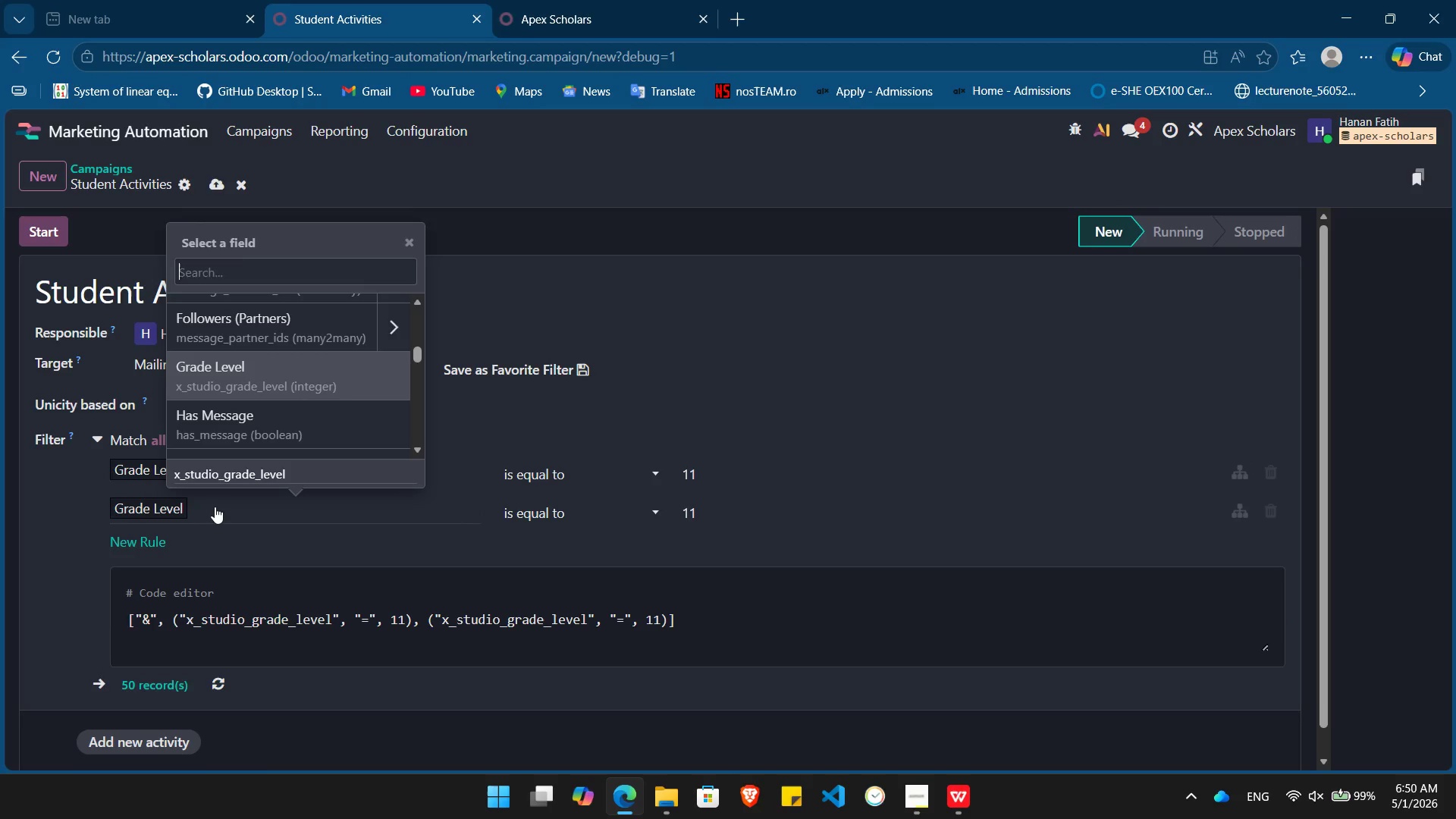 
type(su)
key(Backspace)
key(Backspace)
type(int)
 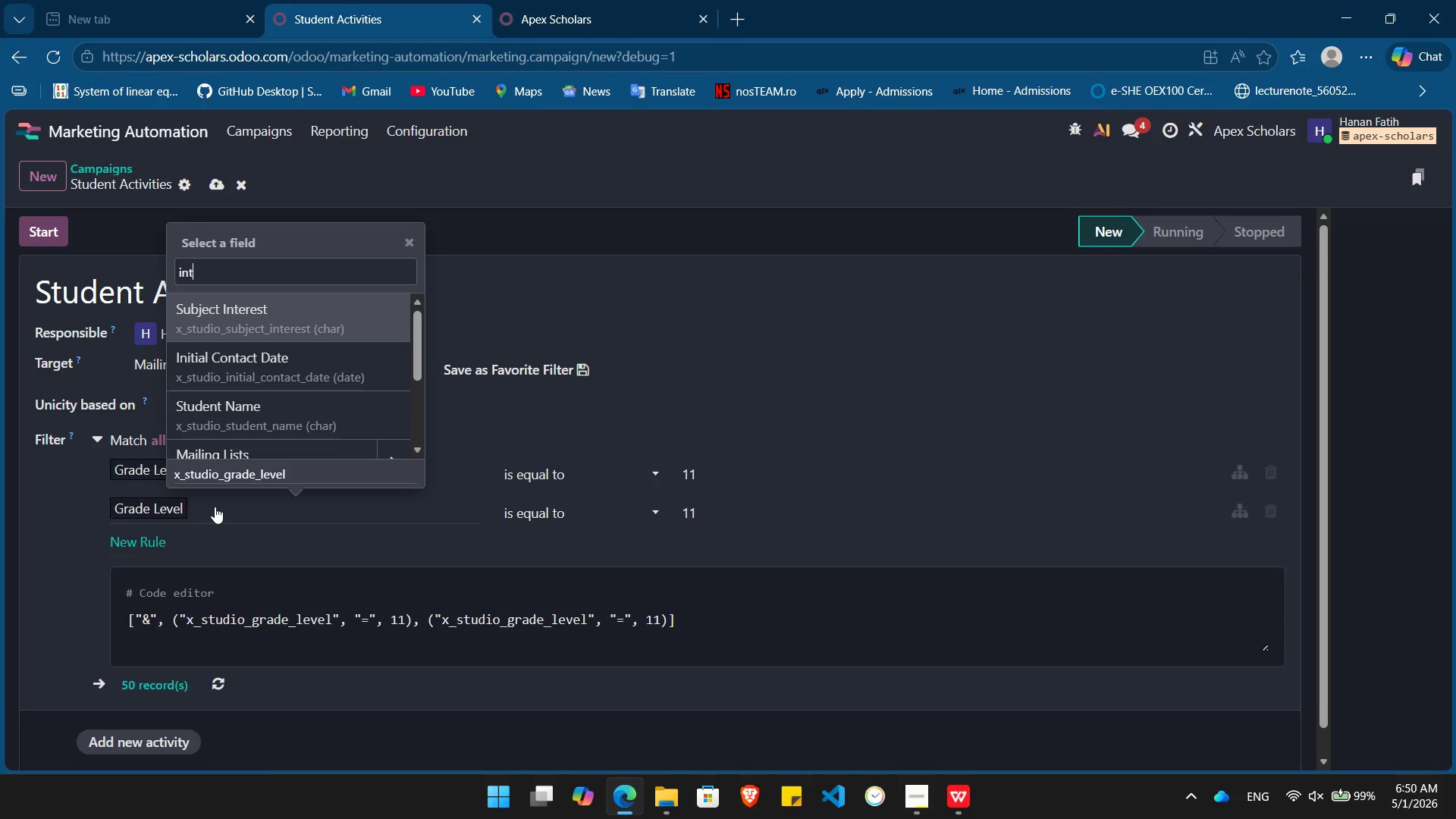 
key(Enter)
 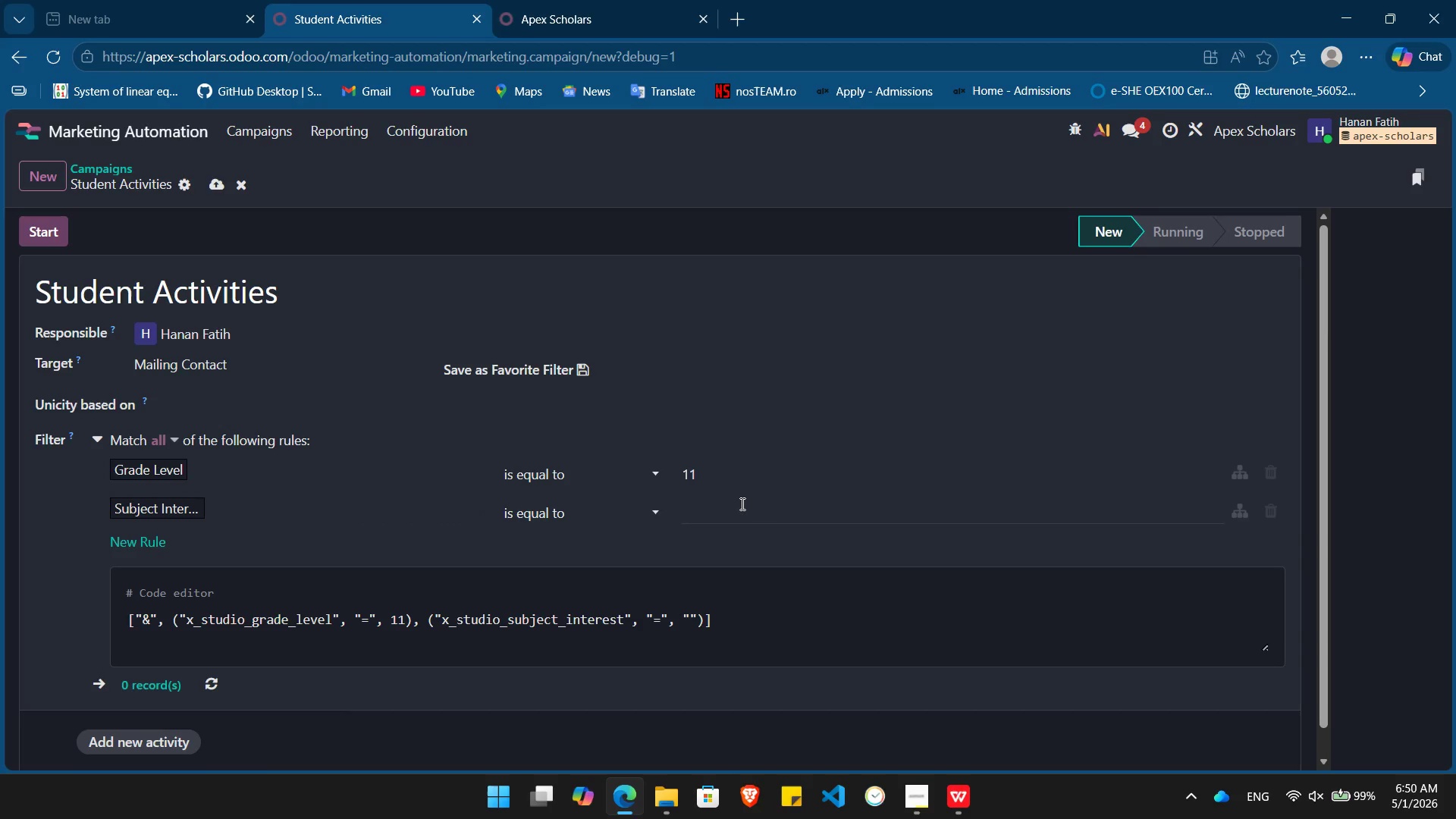 
left_click([738, 508])
 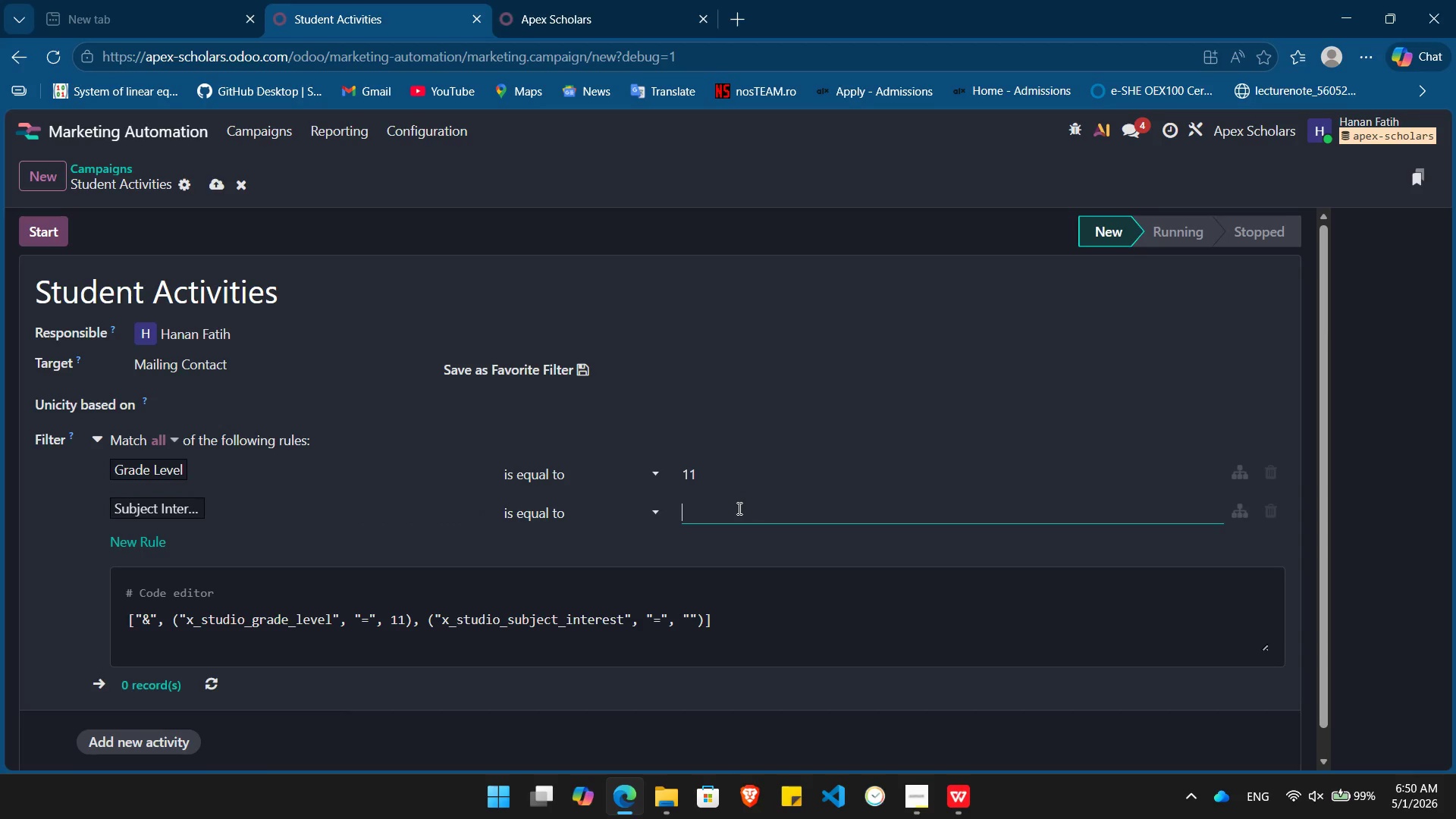 
type(SAT)
 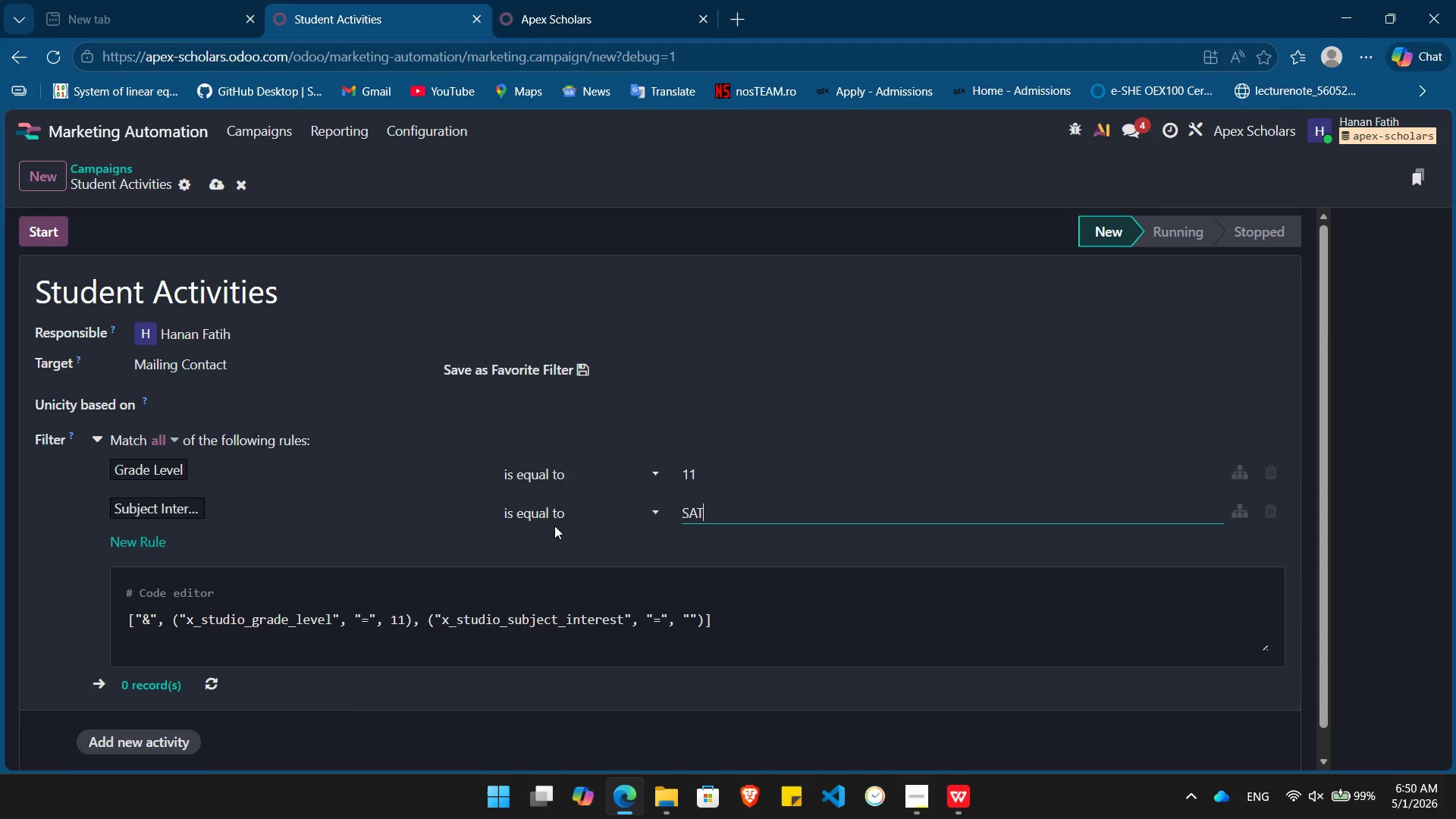 
left_click([554, 526])
 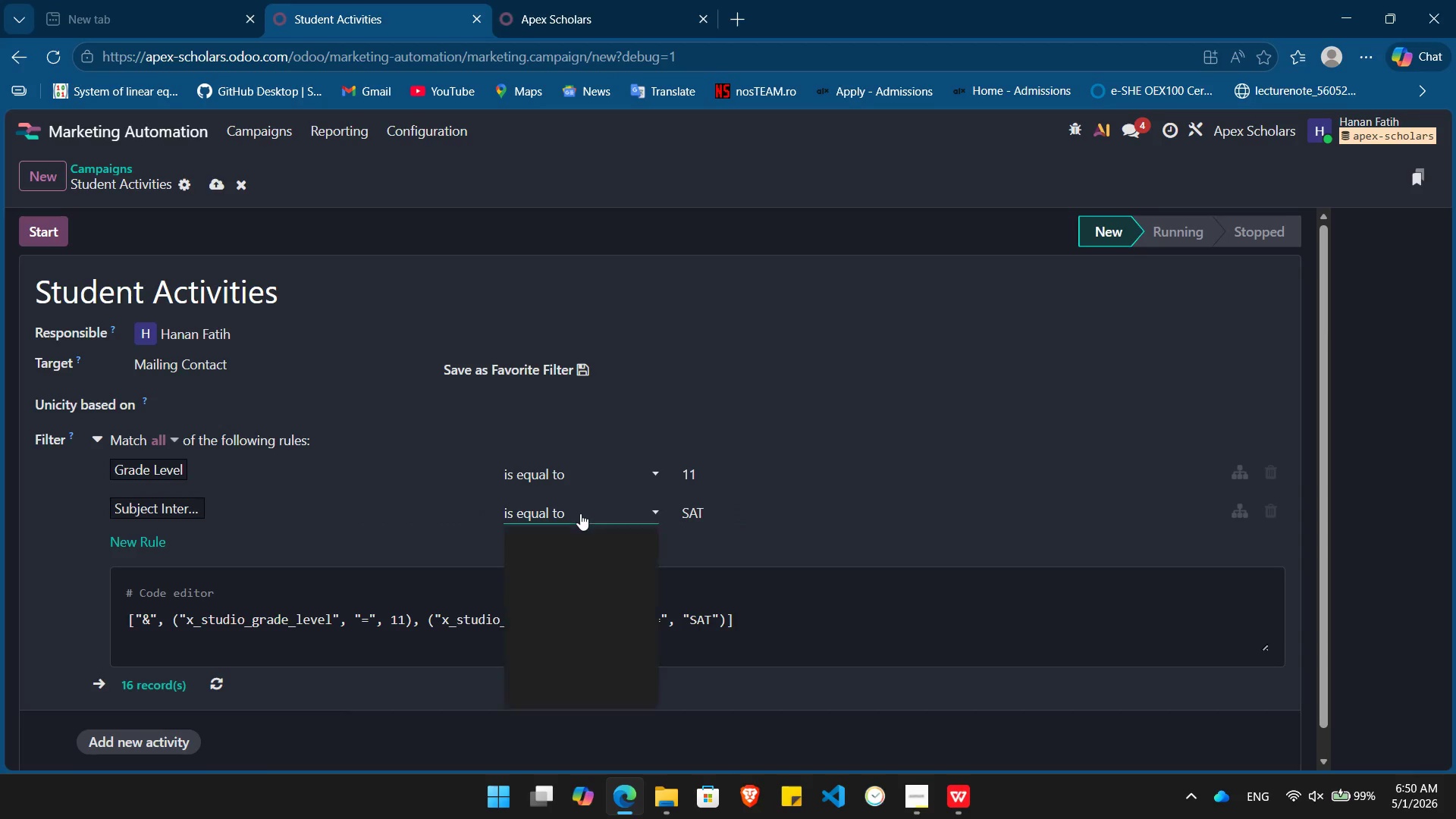 
left_click([580, 513])
 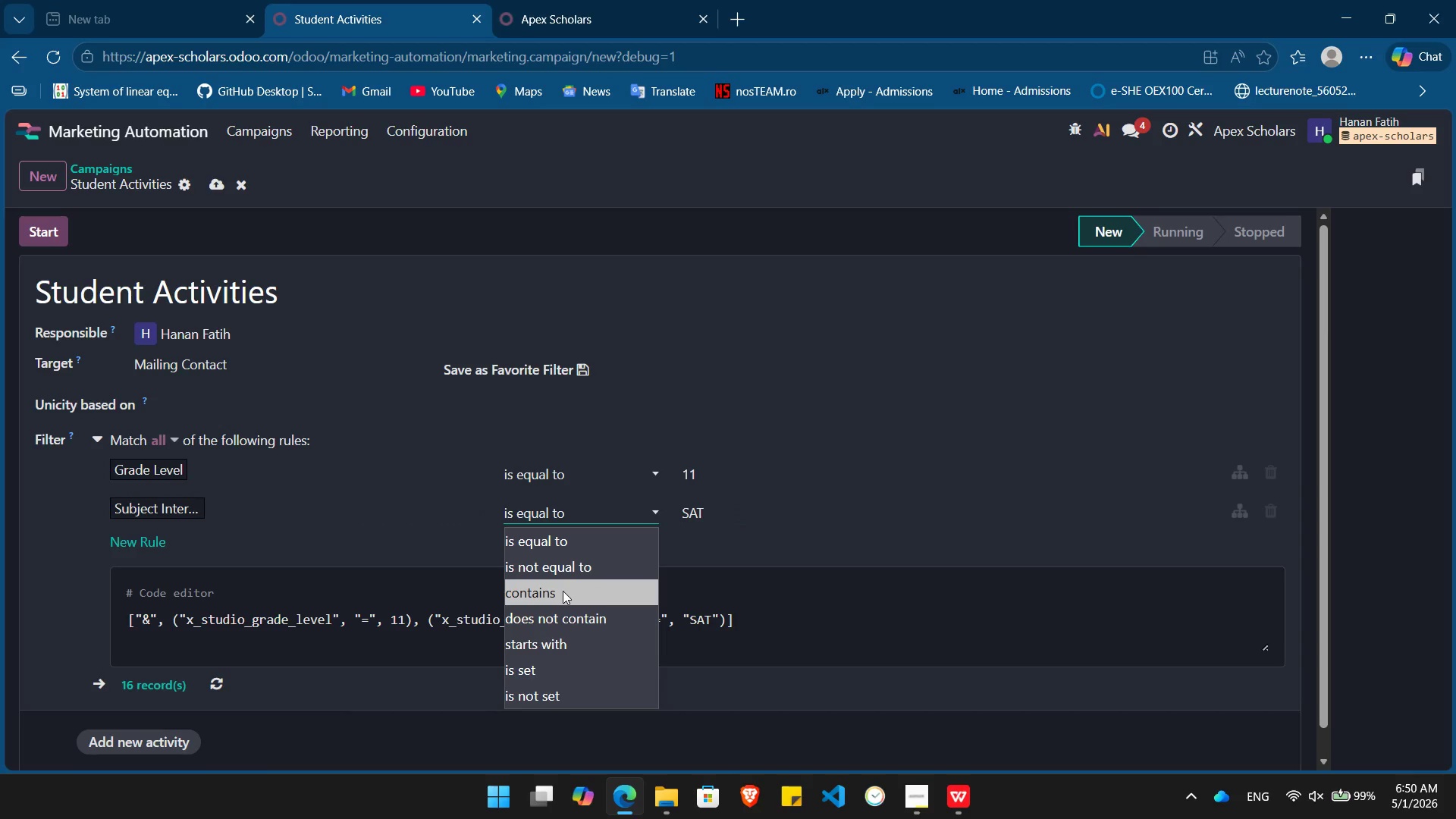 
left_click([563, 591])
 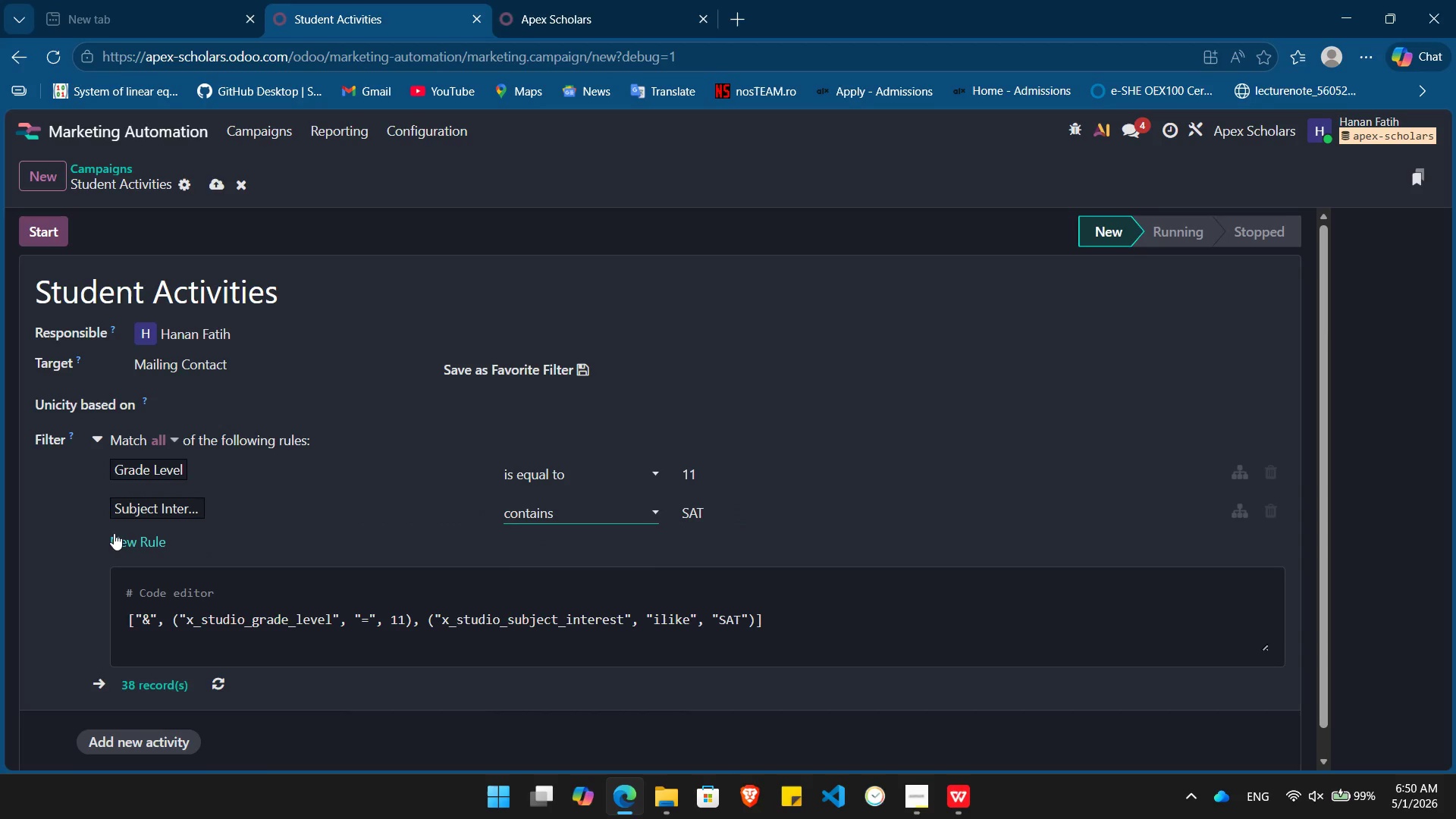 
left_click([114, 533])
 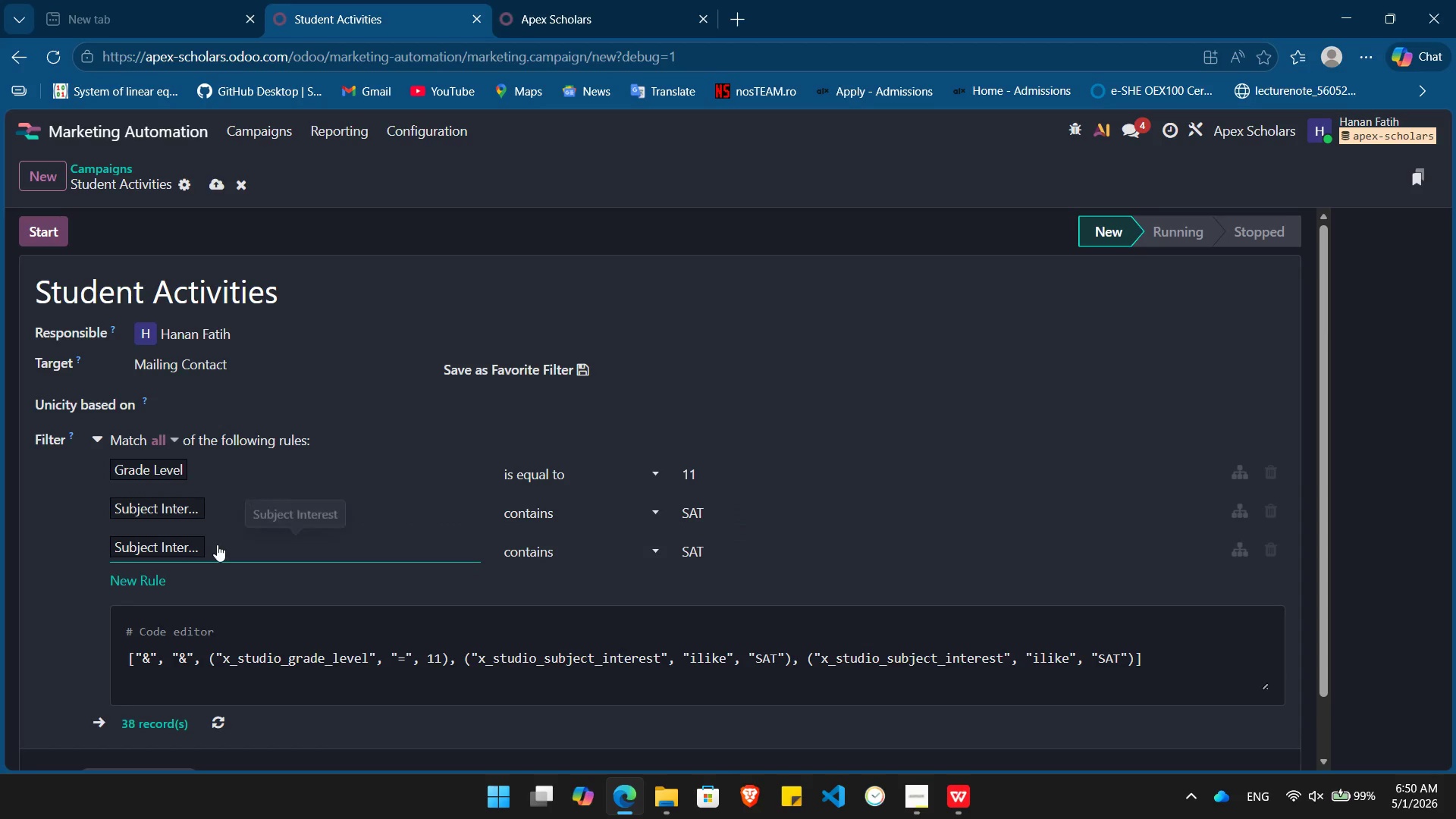 
left_click([217, 544])
 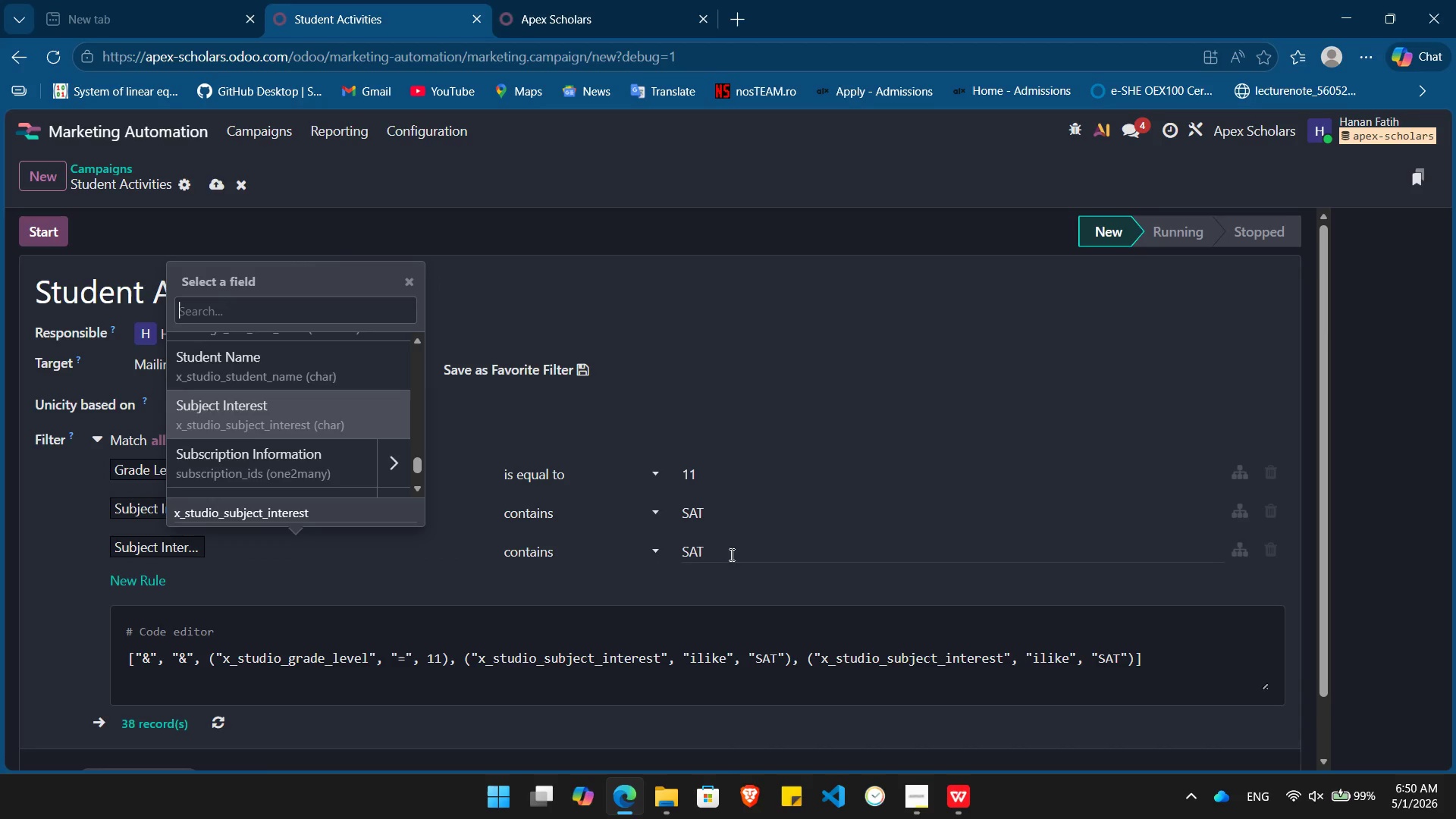 
left_click([740, 554])
 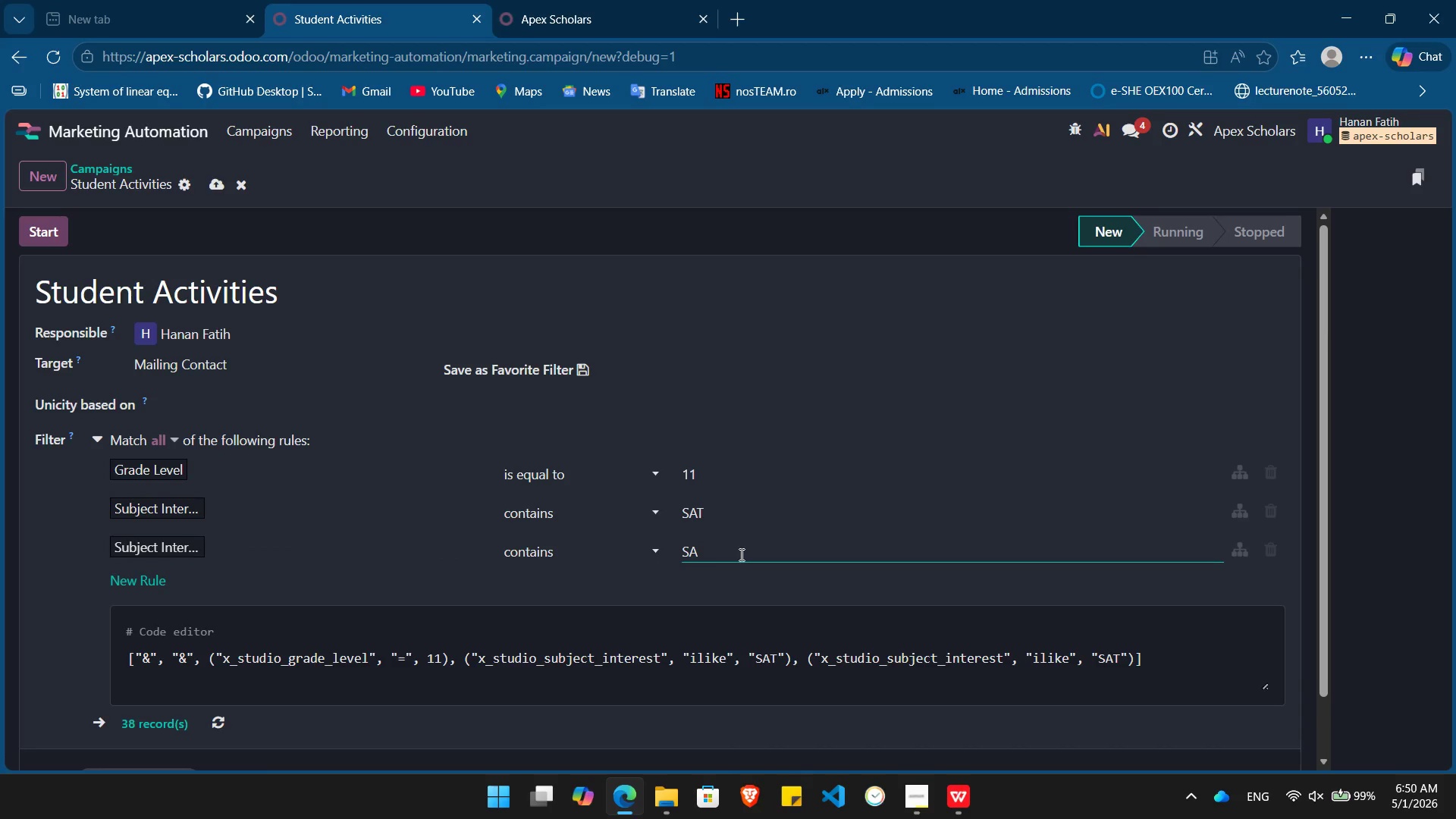 
key(Backspace)
key(Backspace)
key(Backspace)
type(Math)
 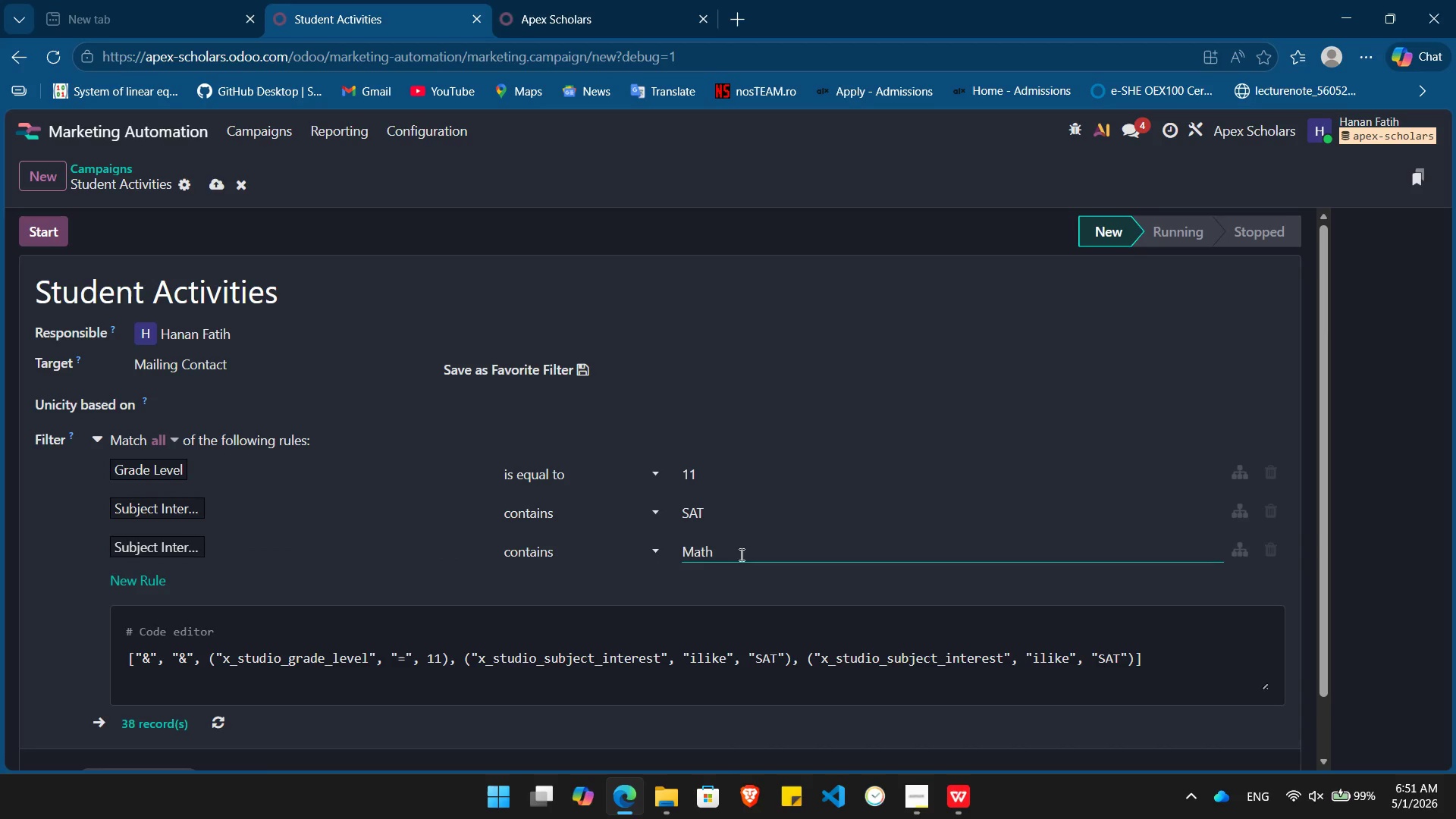 
key(Enter)
 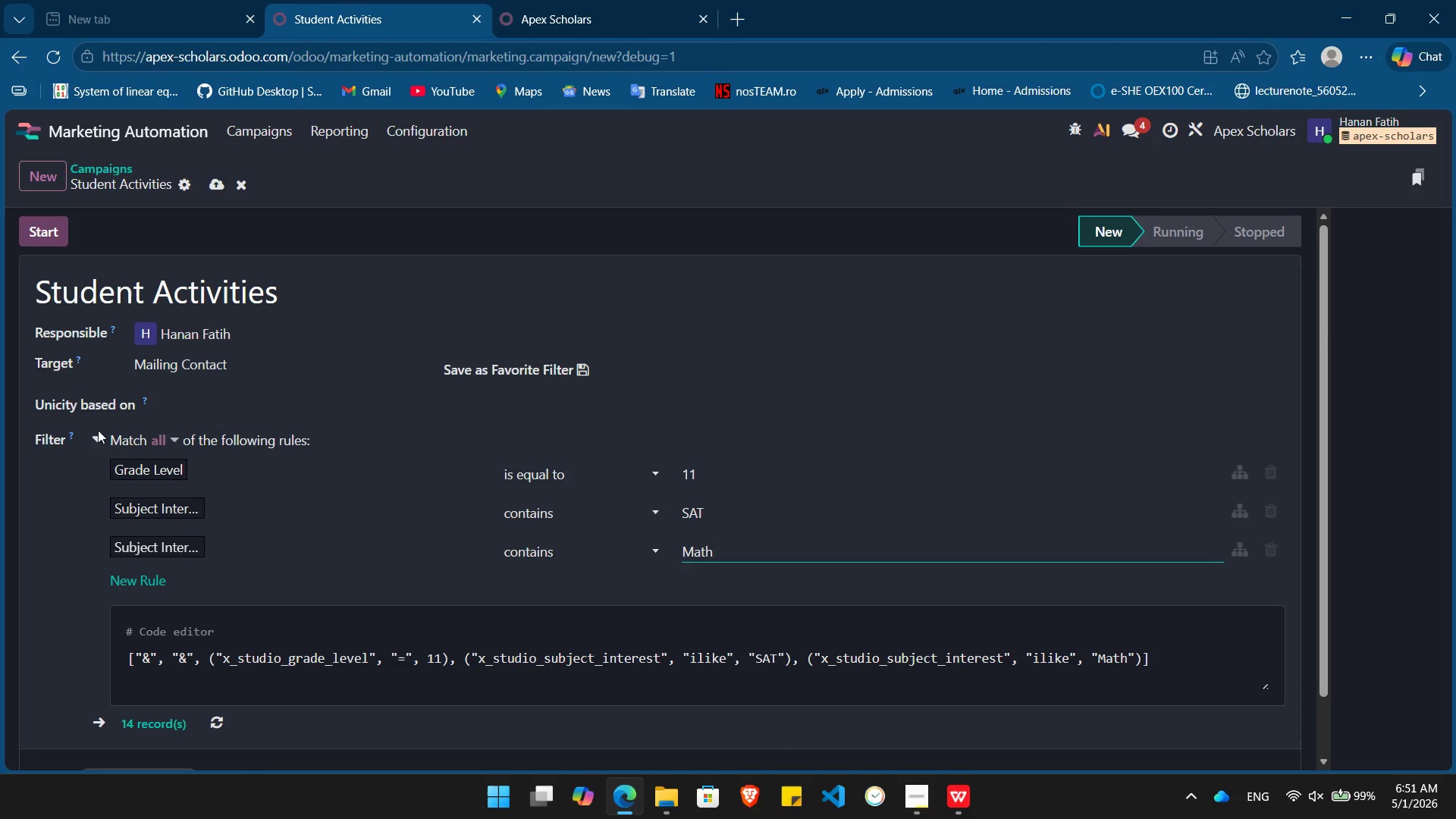 
left_click([97, 442])
 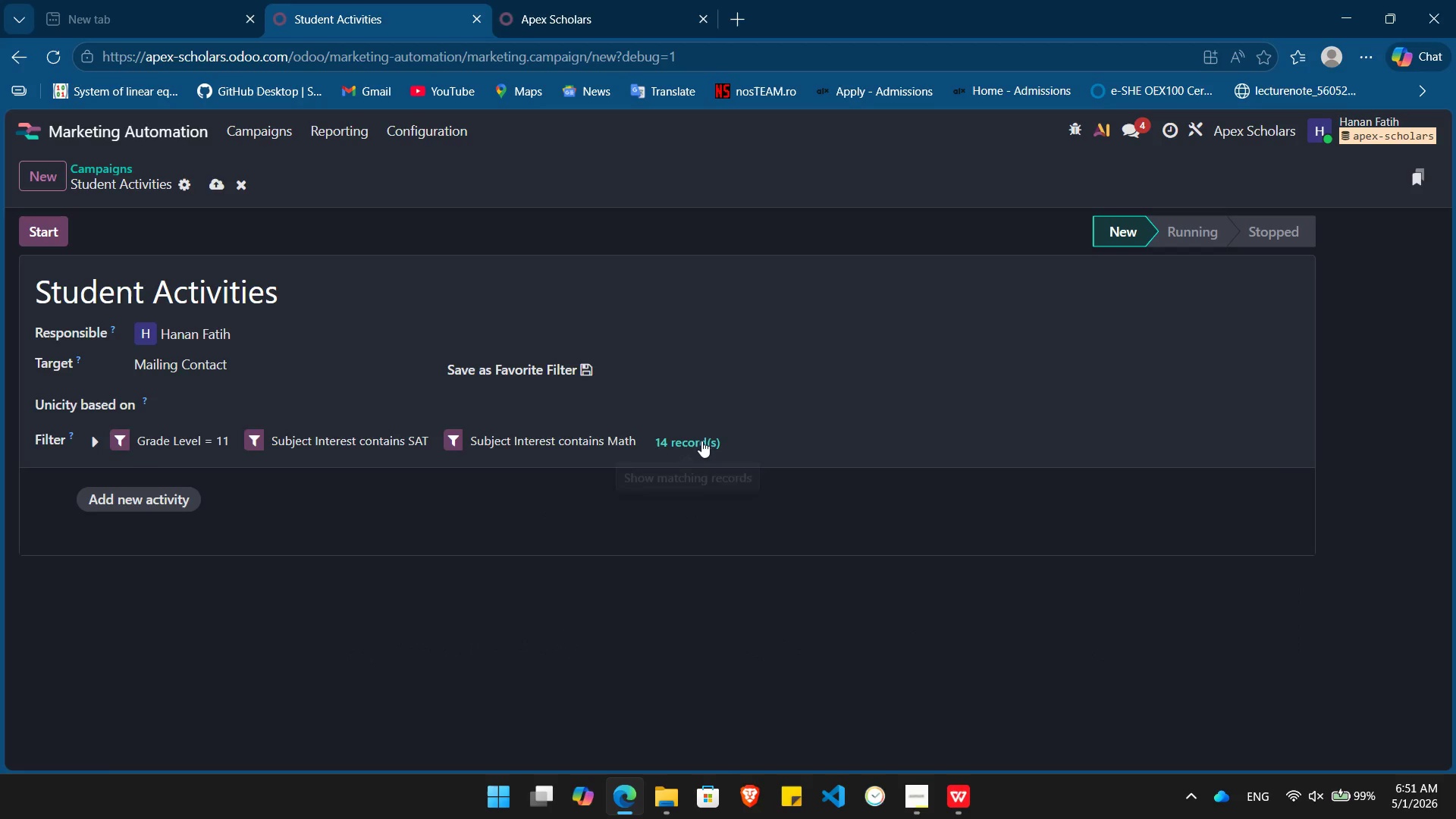 
left_click([701, 441])
 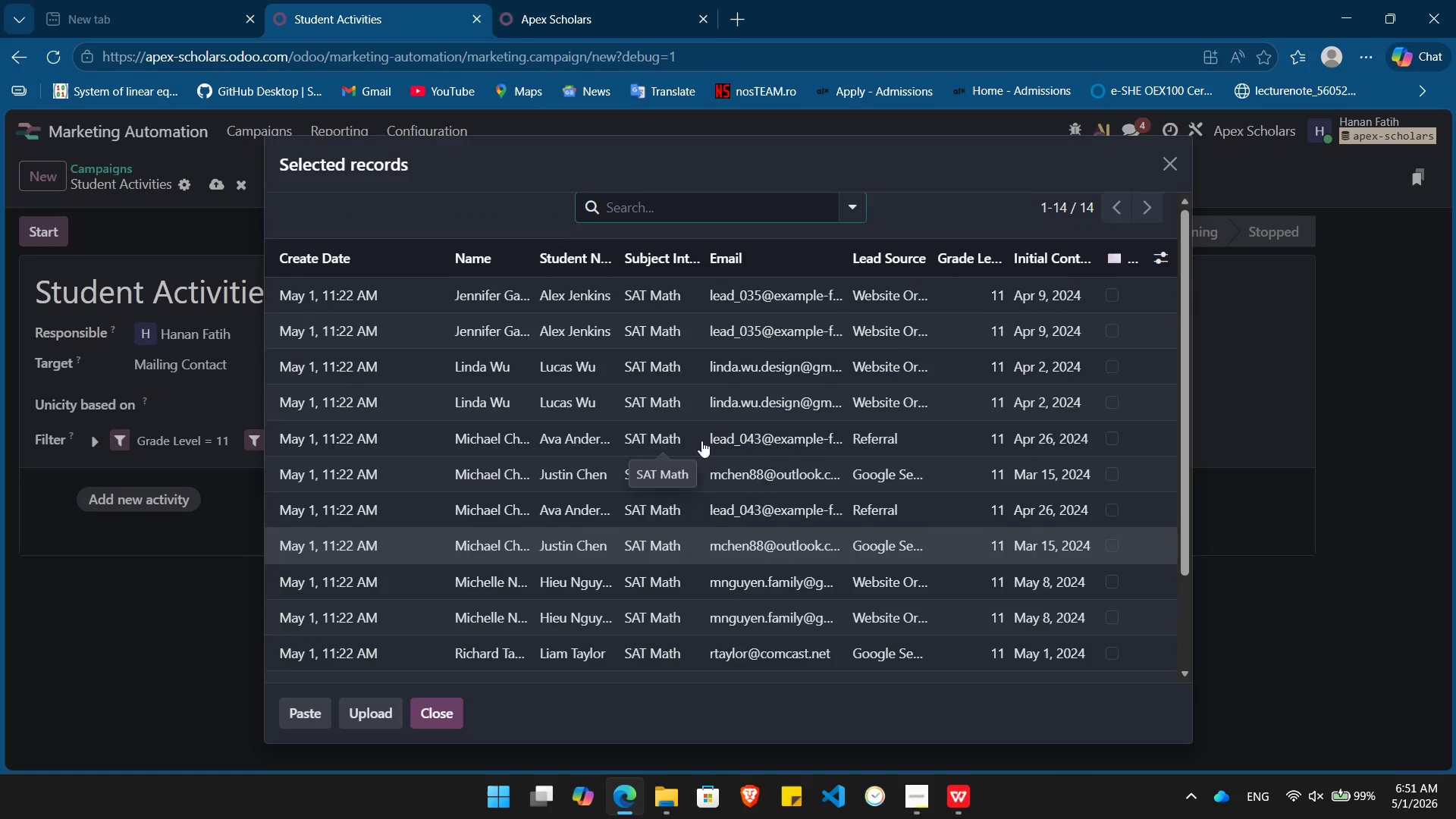 
wait(10.03)
 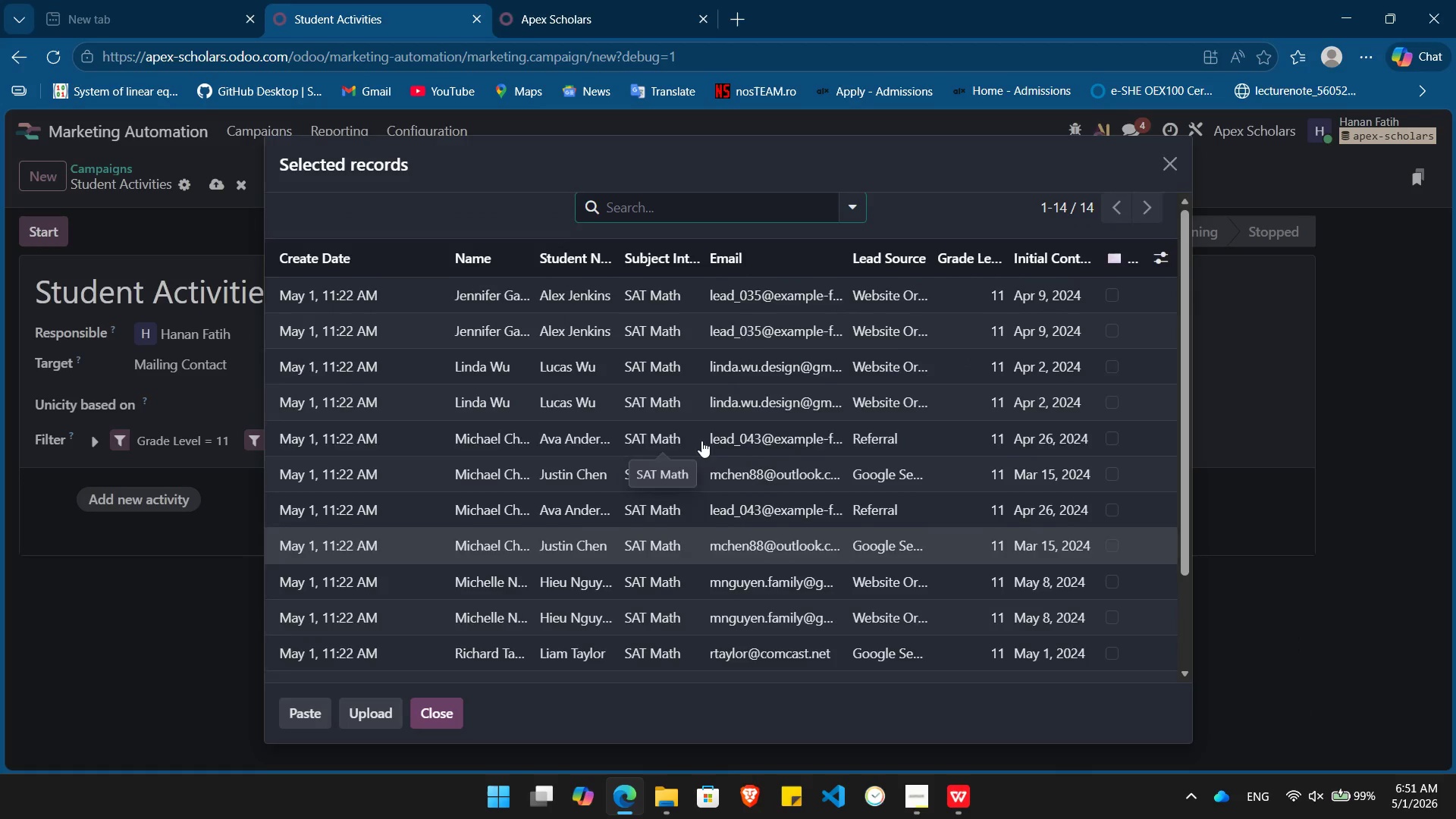 
left_click([1170, 171])
 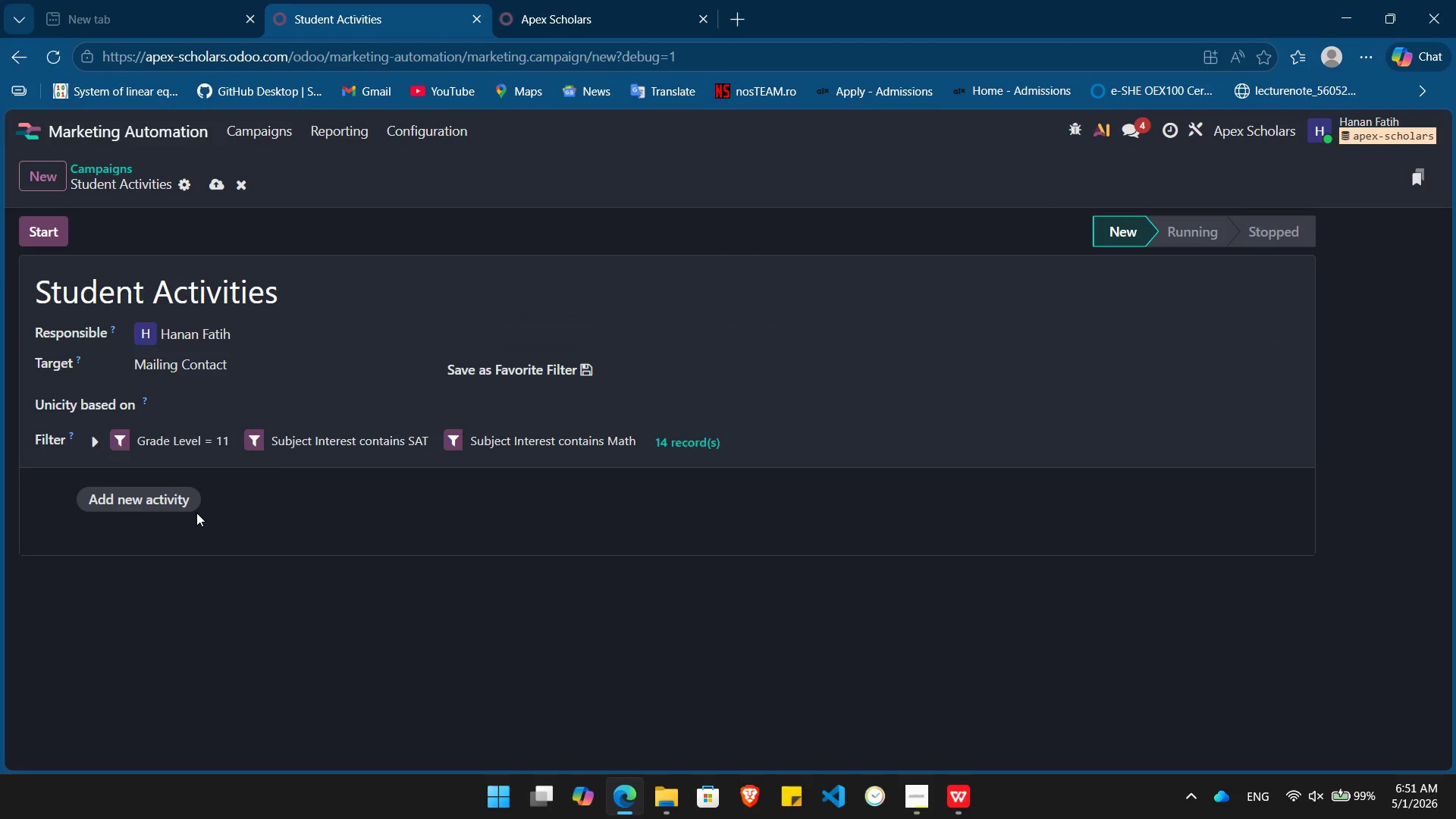 
wait(6.22)
 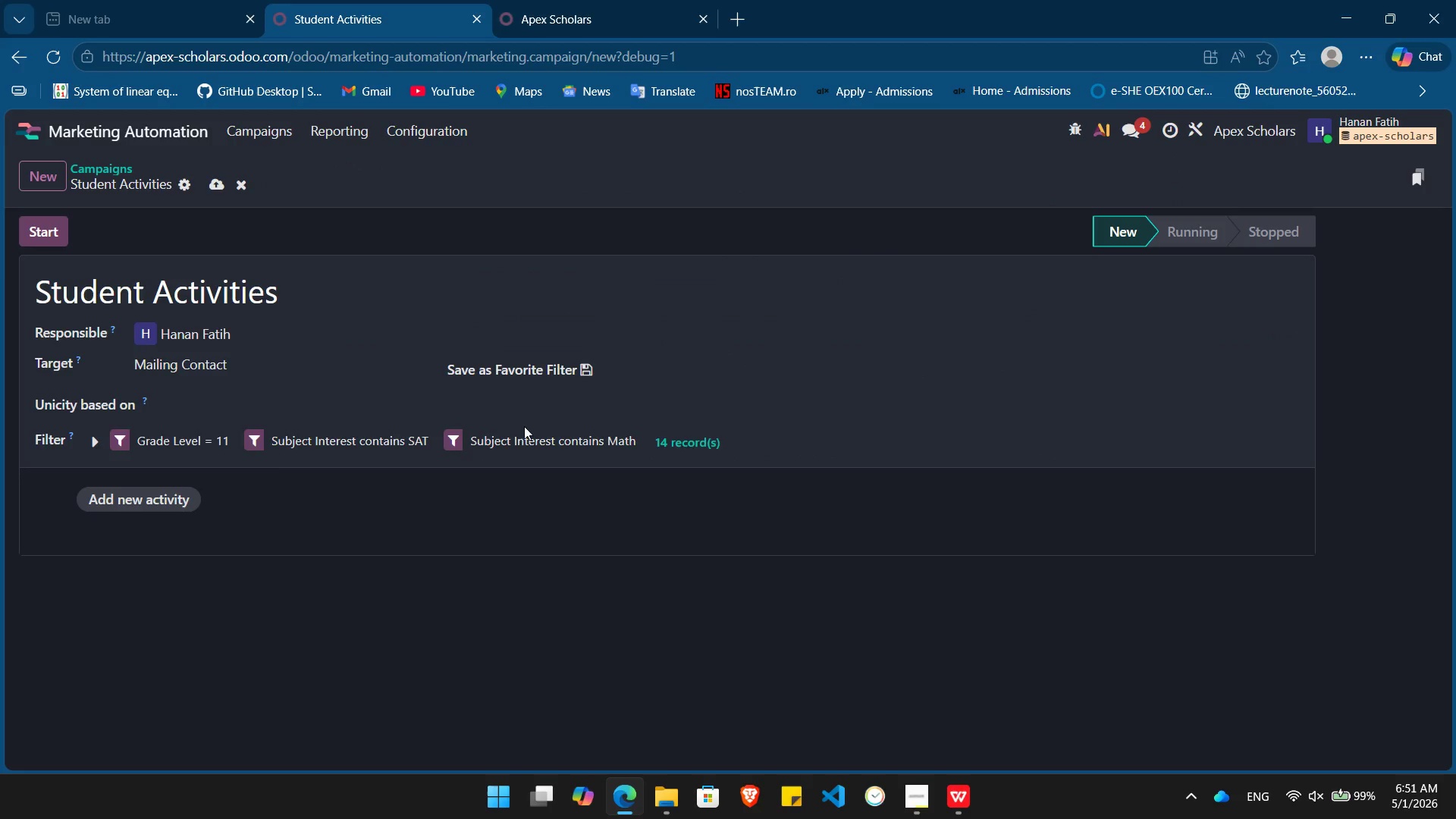 
left_click([111, 500])
 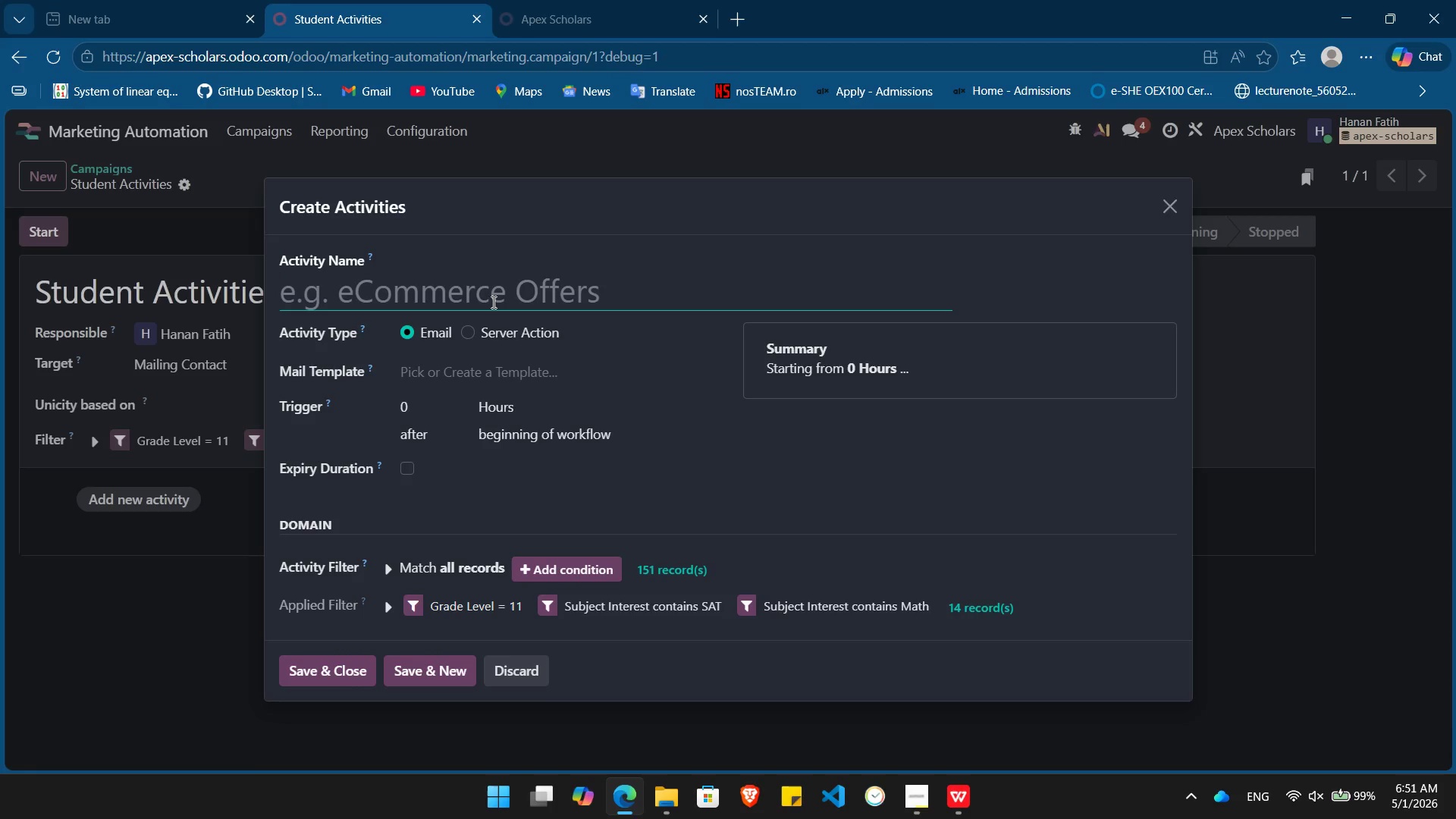 
wait(19.2)
 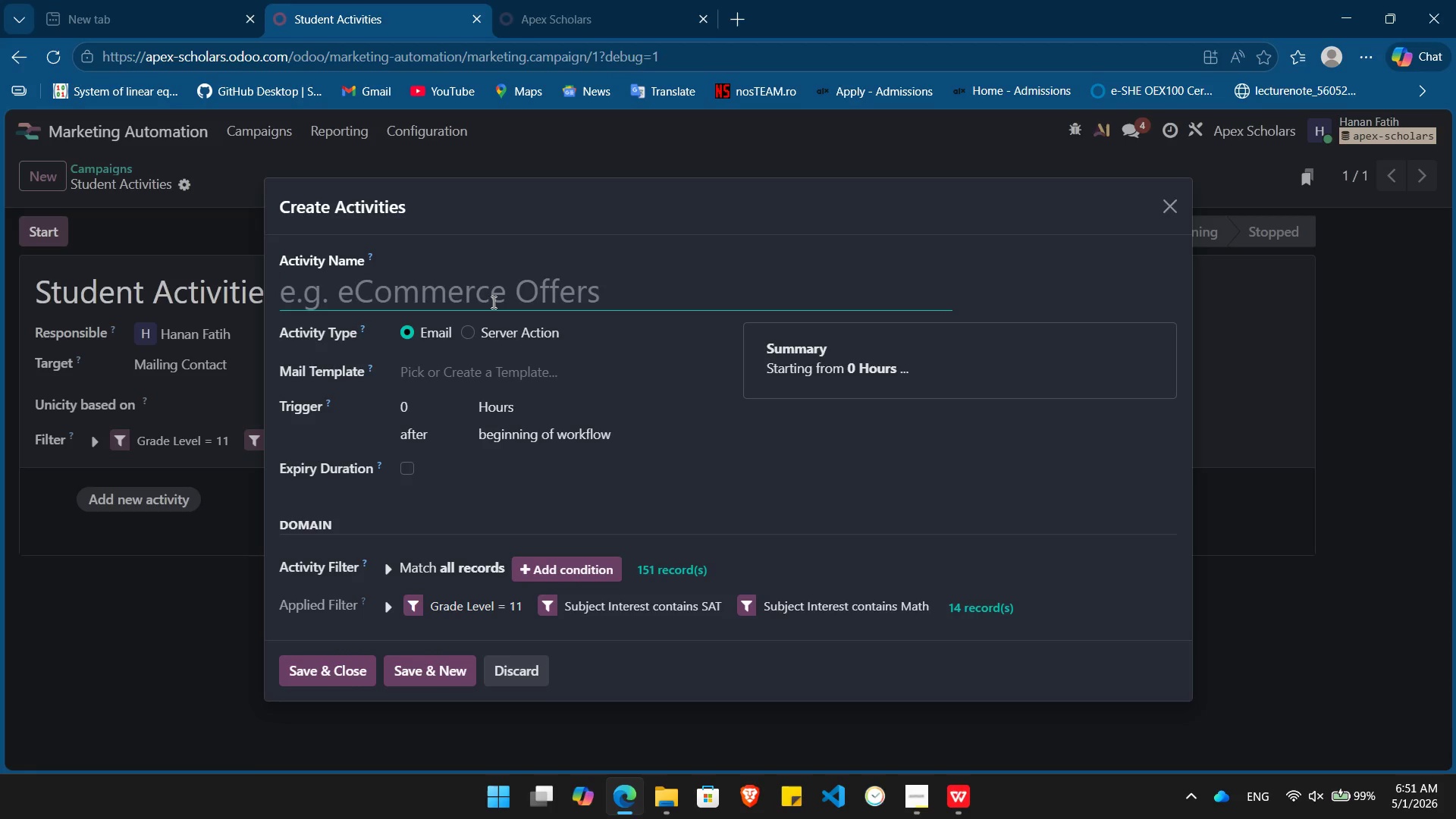 
left_click([492, 302])
 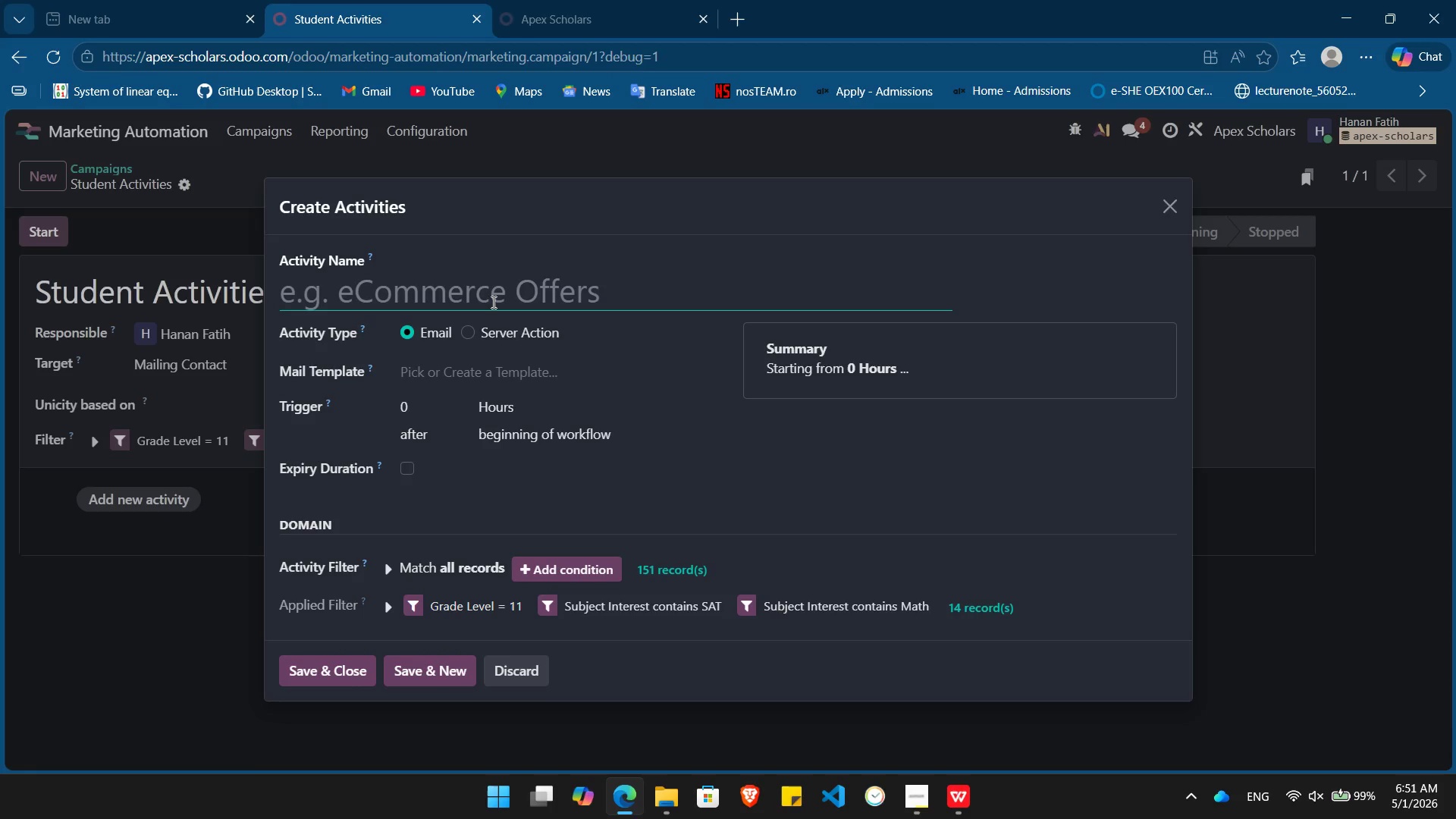 
wait(17.22)
 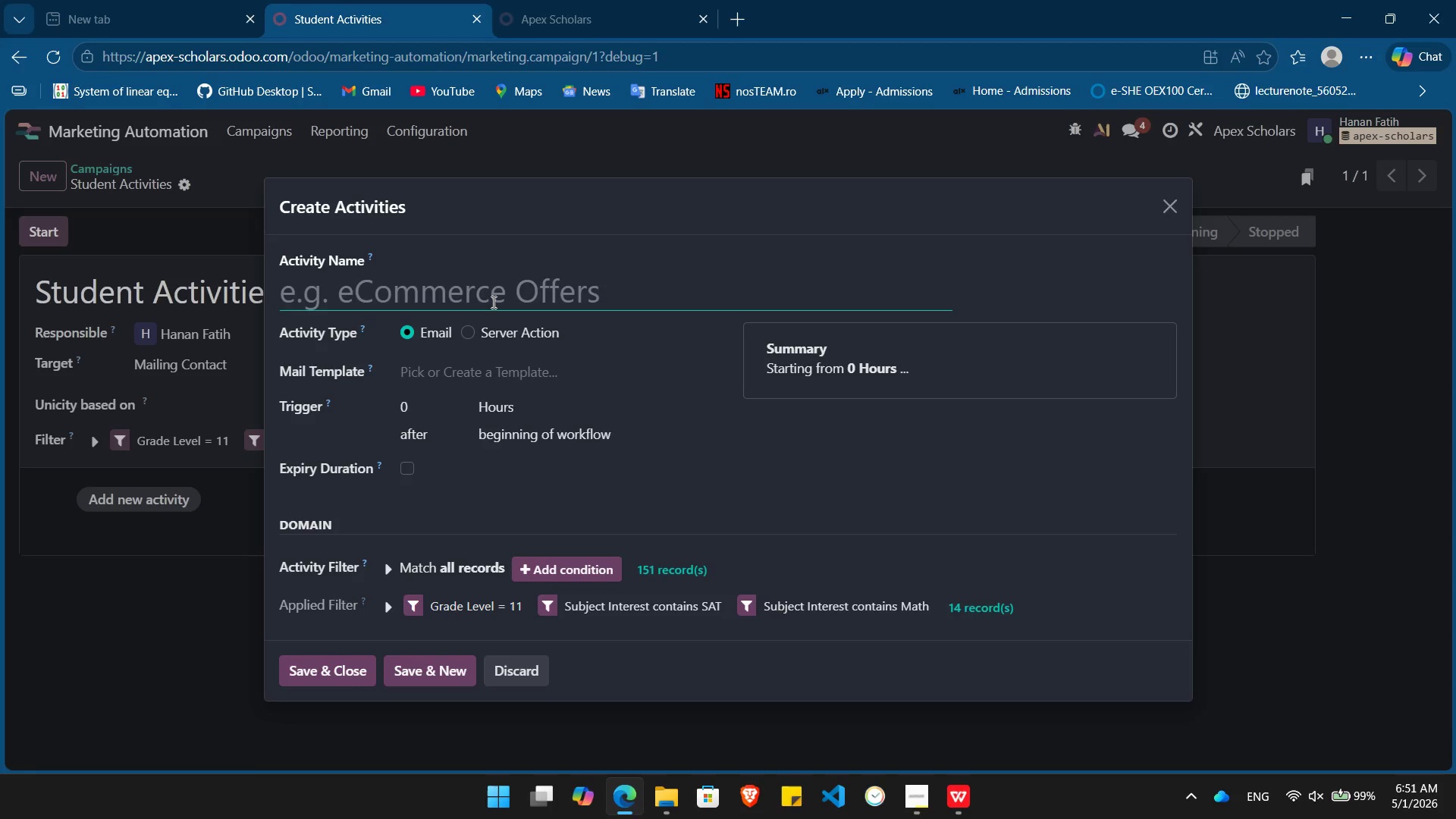 
type(Hidden Sta)
key(Backspace)
type(rategy)
 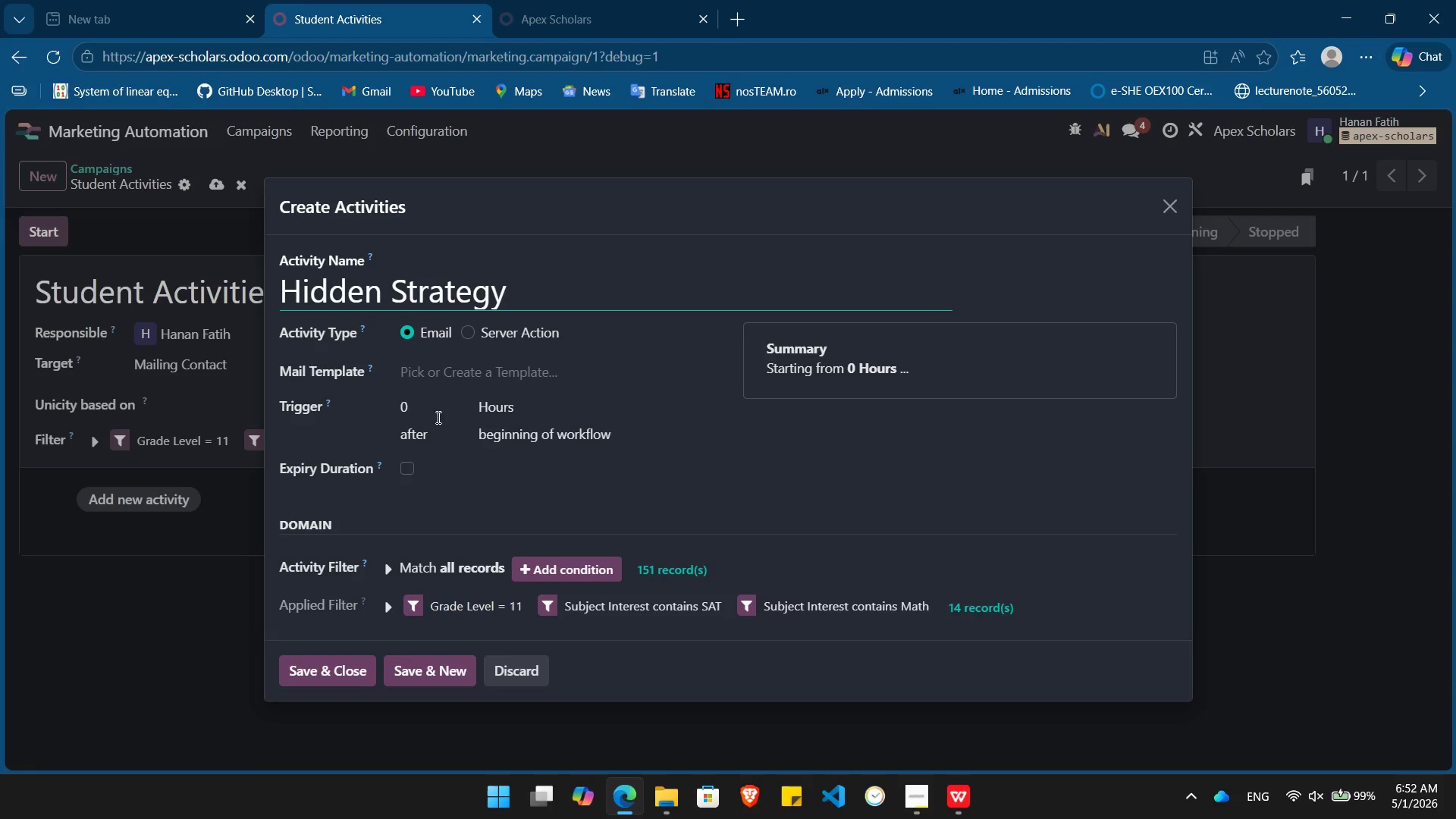 
left_click([435, 412])
 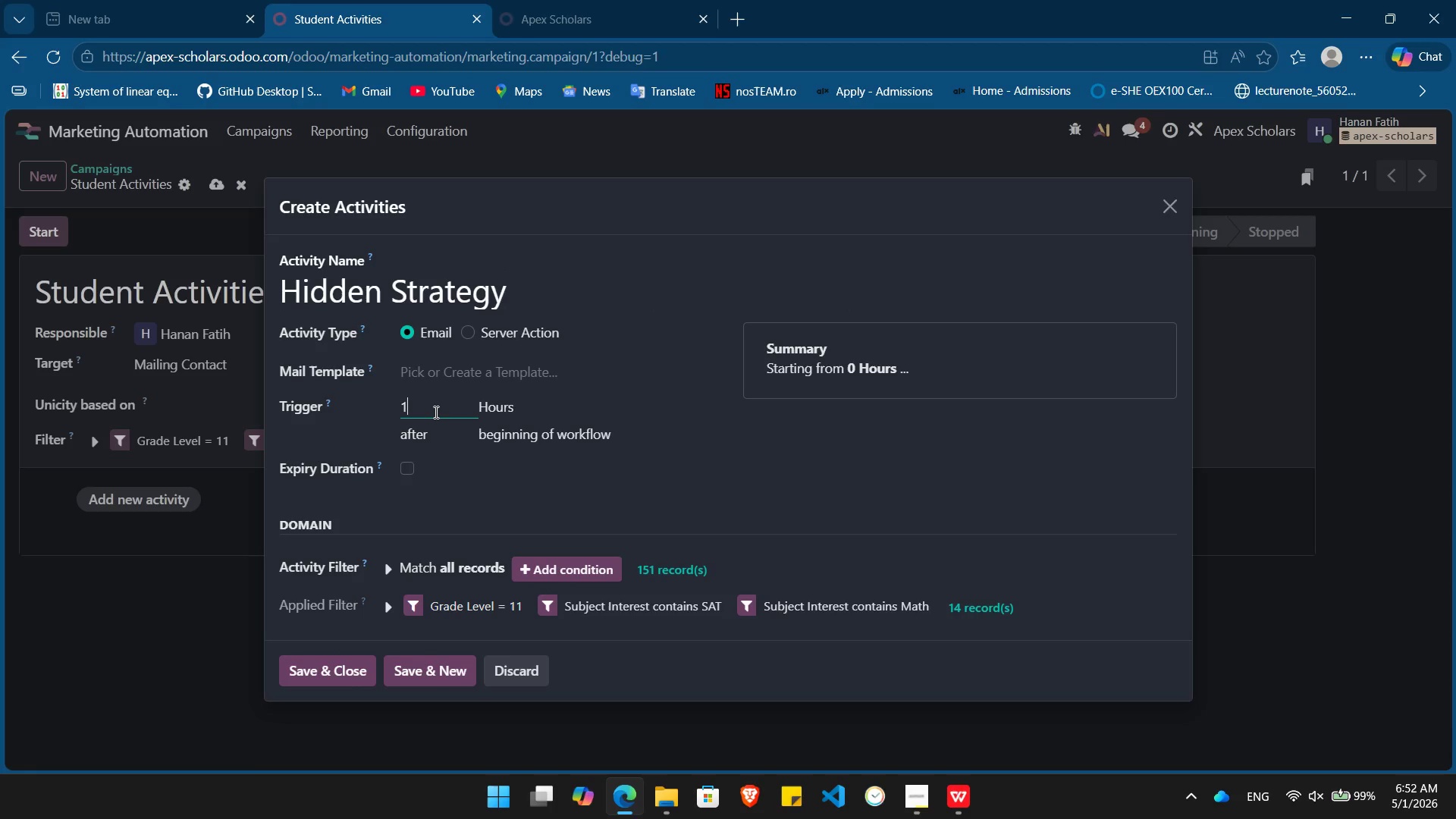 
key(Numpad1)
 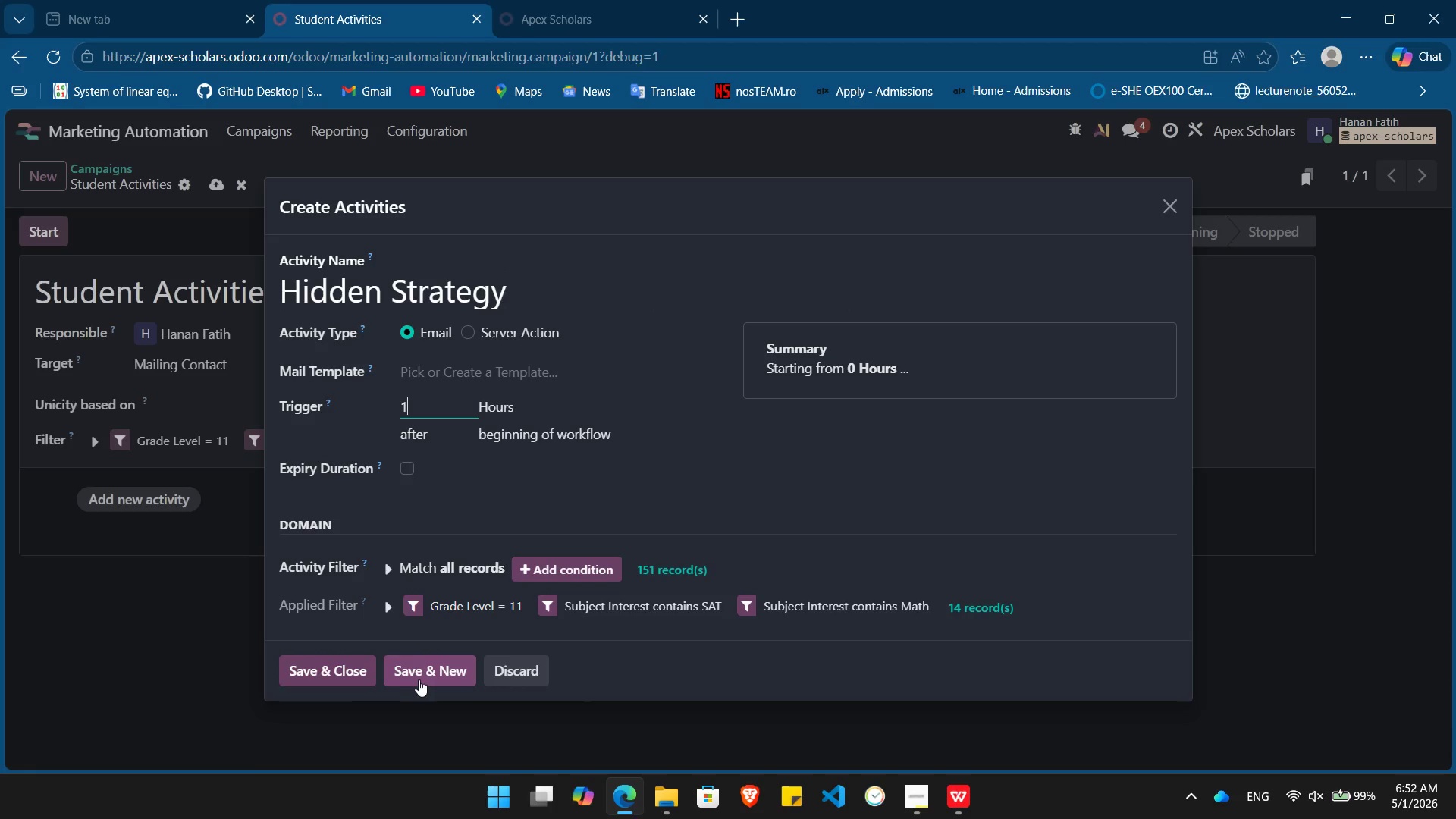 
left_click([433, 675])
 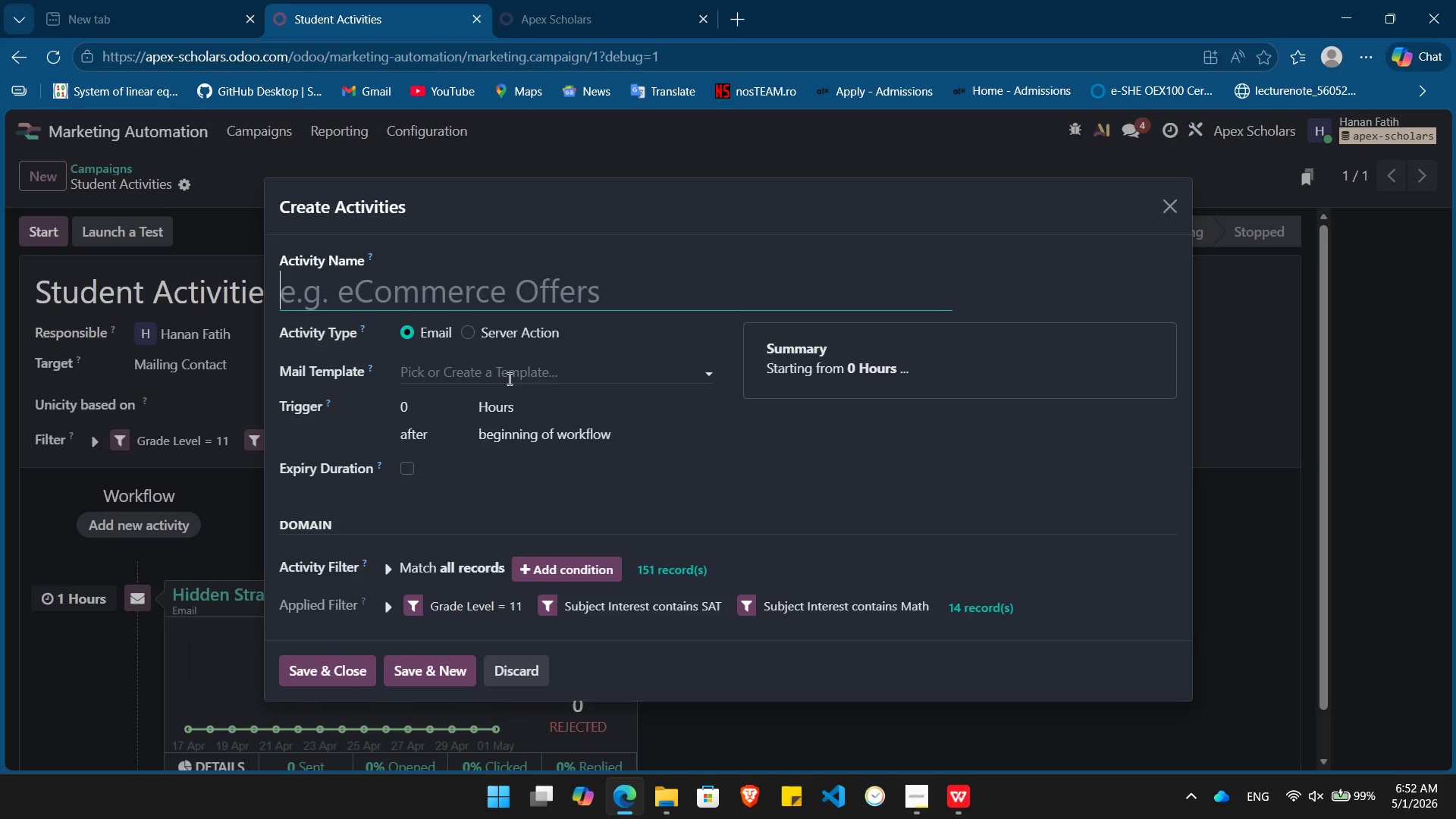 
wait(14.86)
 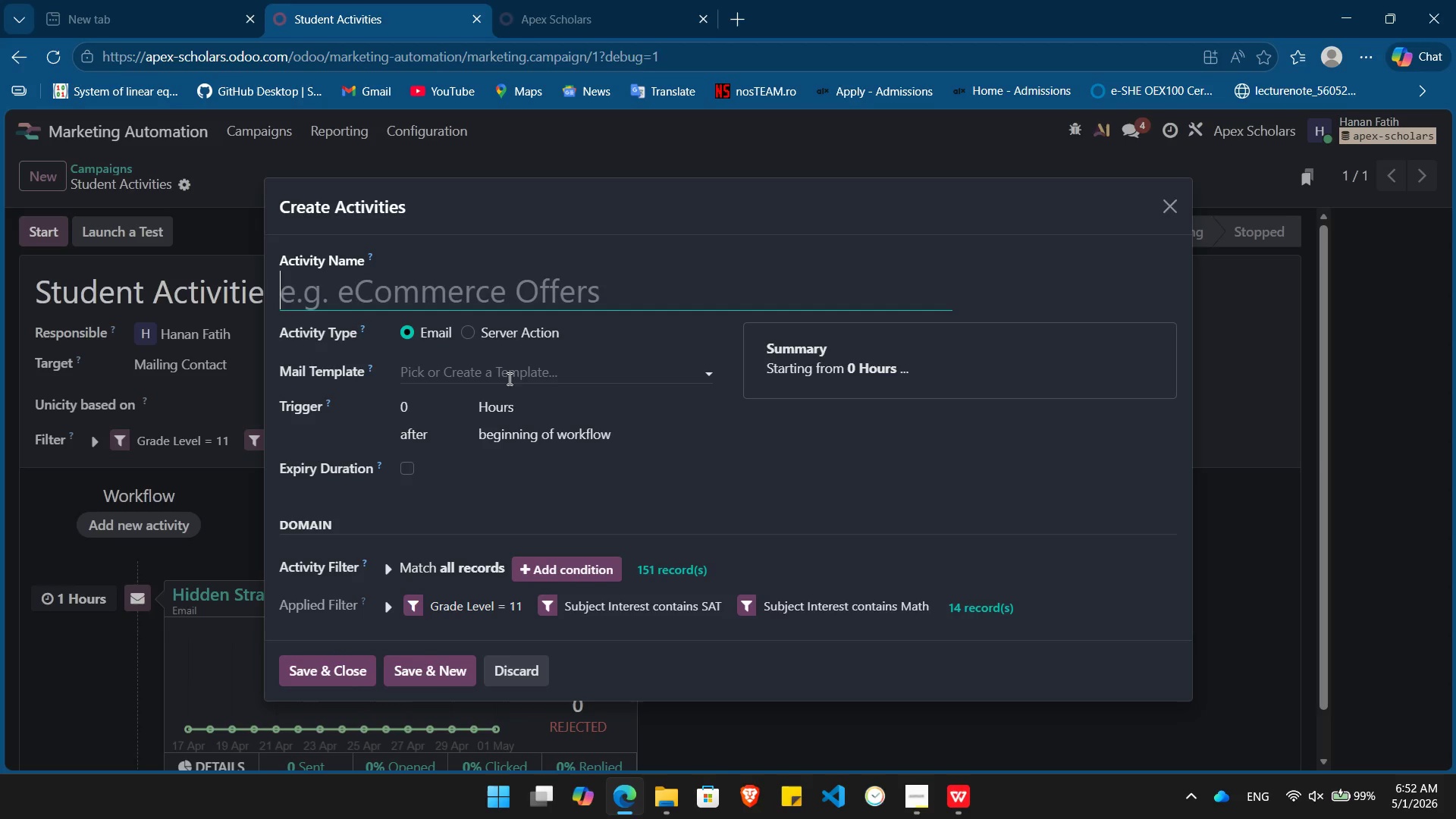 
key(Alt+Tab)
 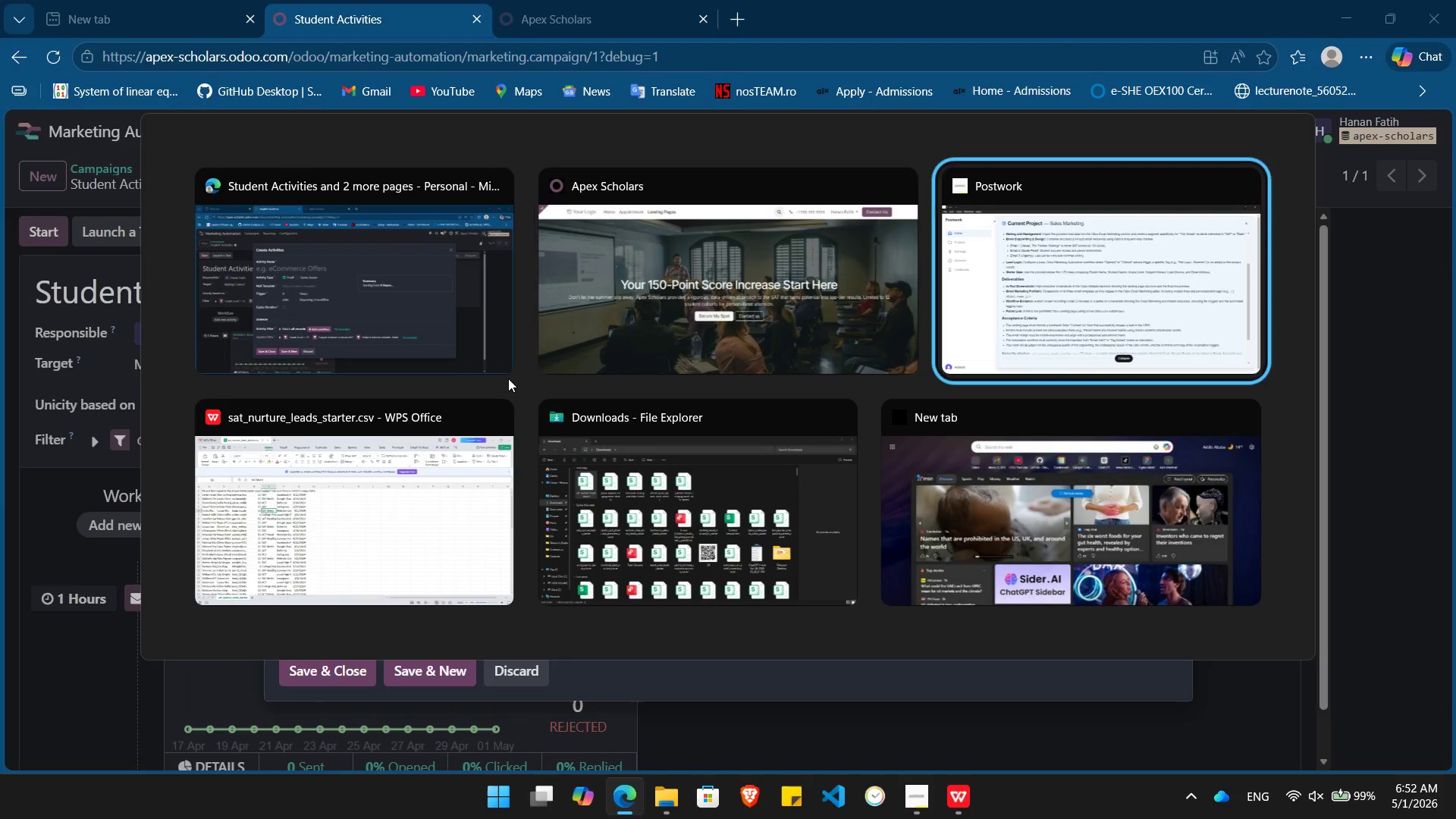 
key(Alt+Tab)